 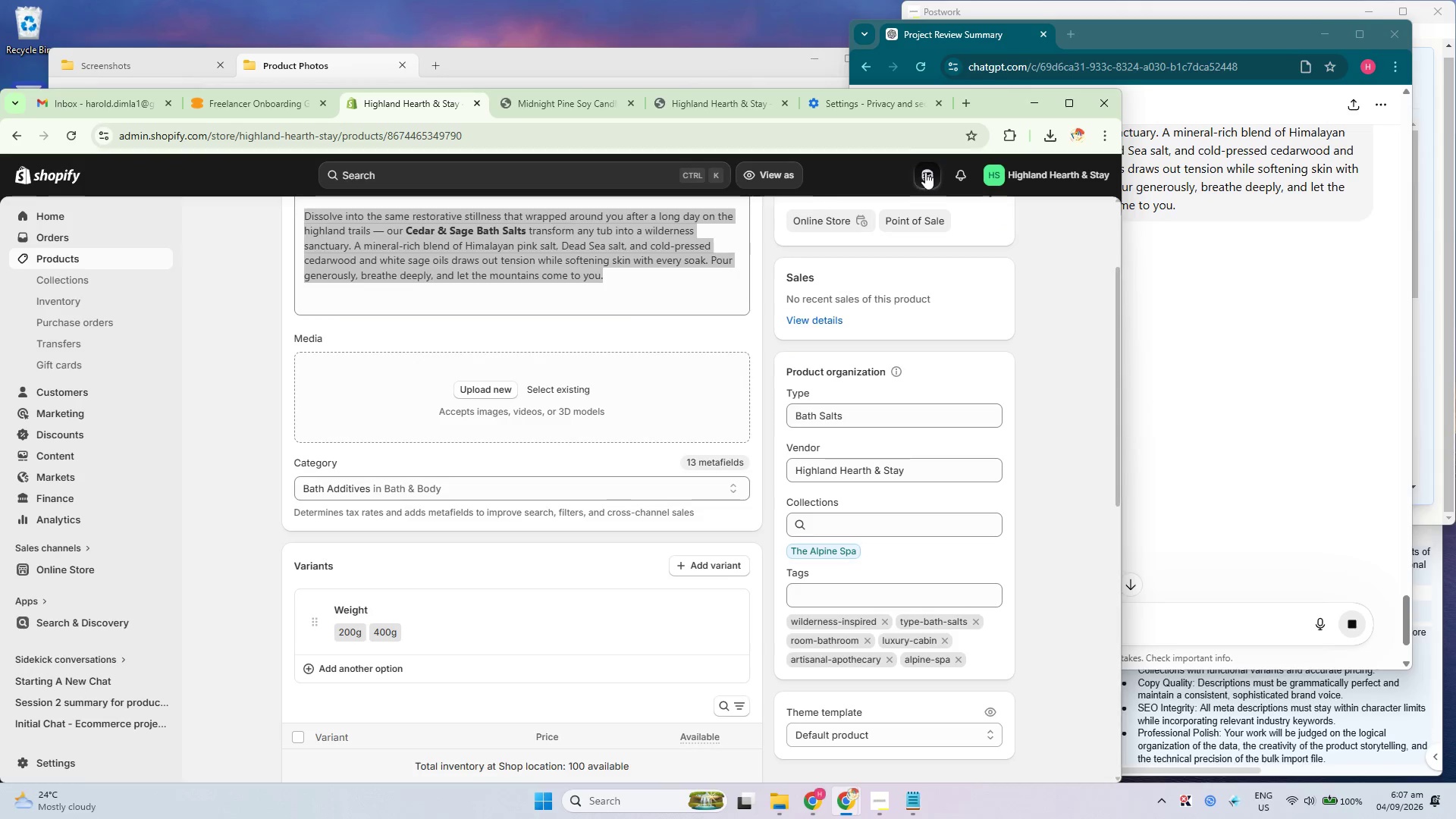 
scroll: coordinate [967, 618], scroll_direction: down, amount: 5.0
 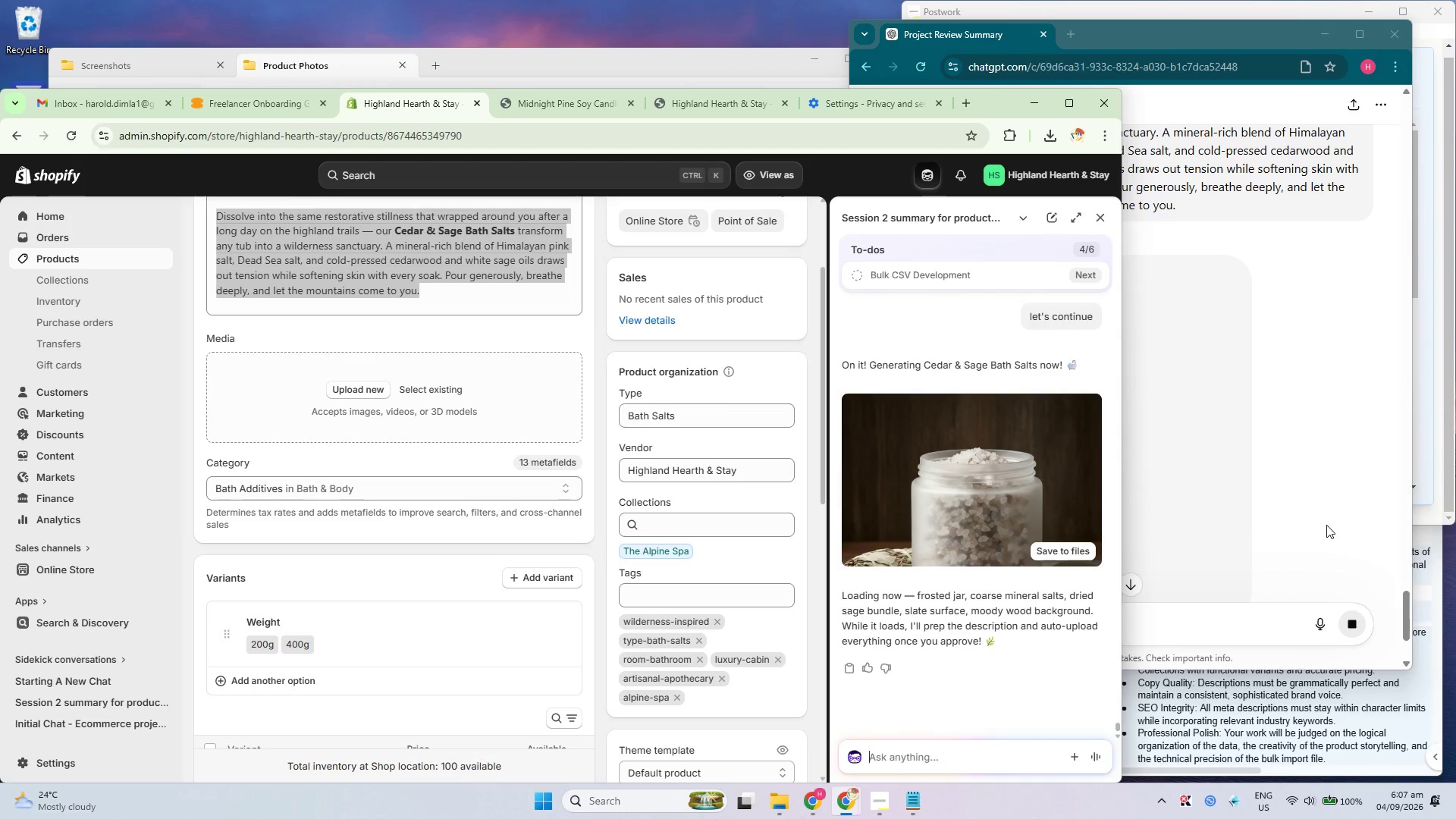 
left_click([1326, 525])
 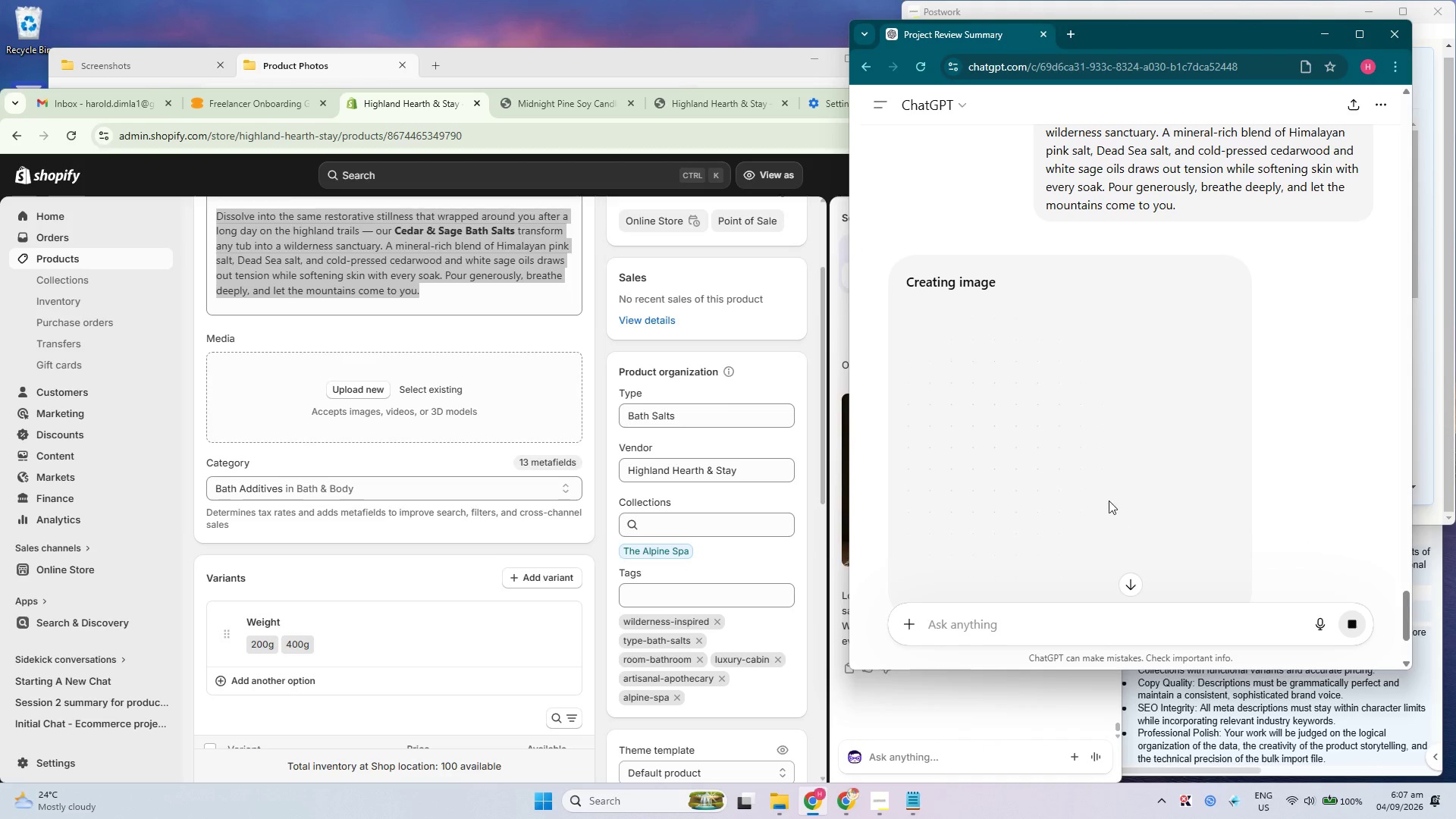 
scroll: coordinate [1123, 507], scroll_direction: down, amount: 4.0
 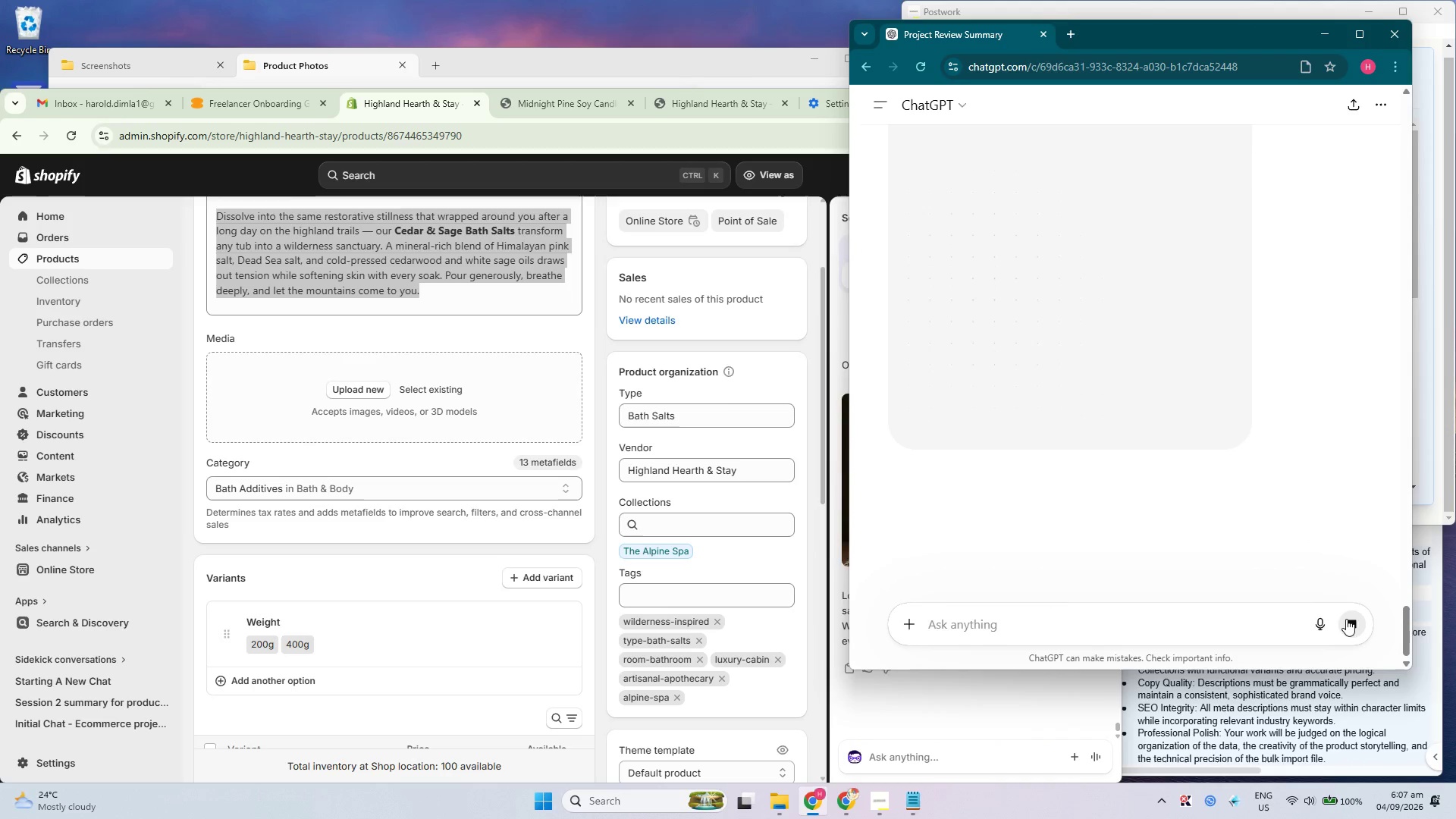 
left_click([1356, 619])
 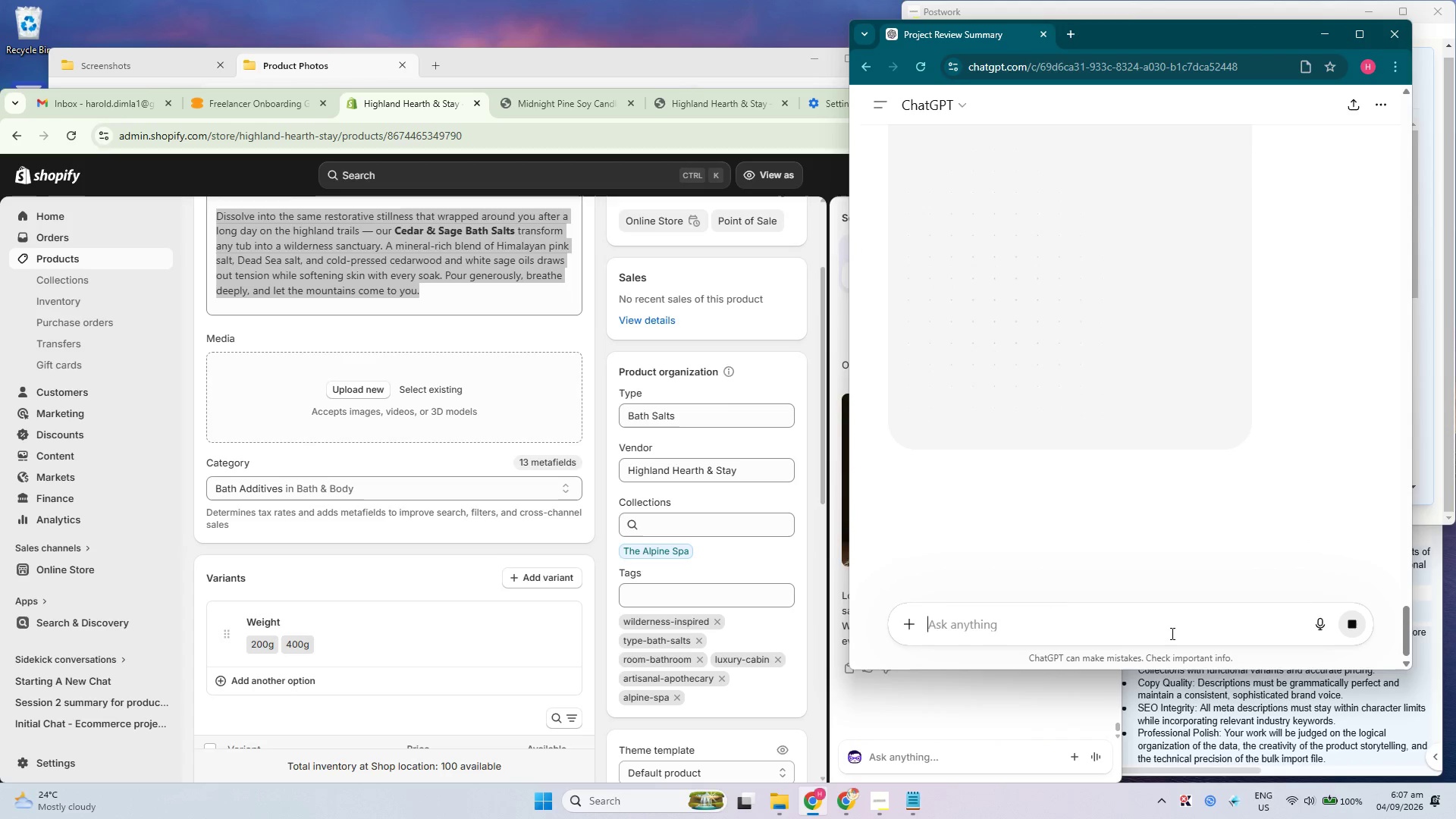 
type(sorry stop s)
key(Backspace)
type(shopify ai is now backup lol)
 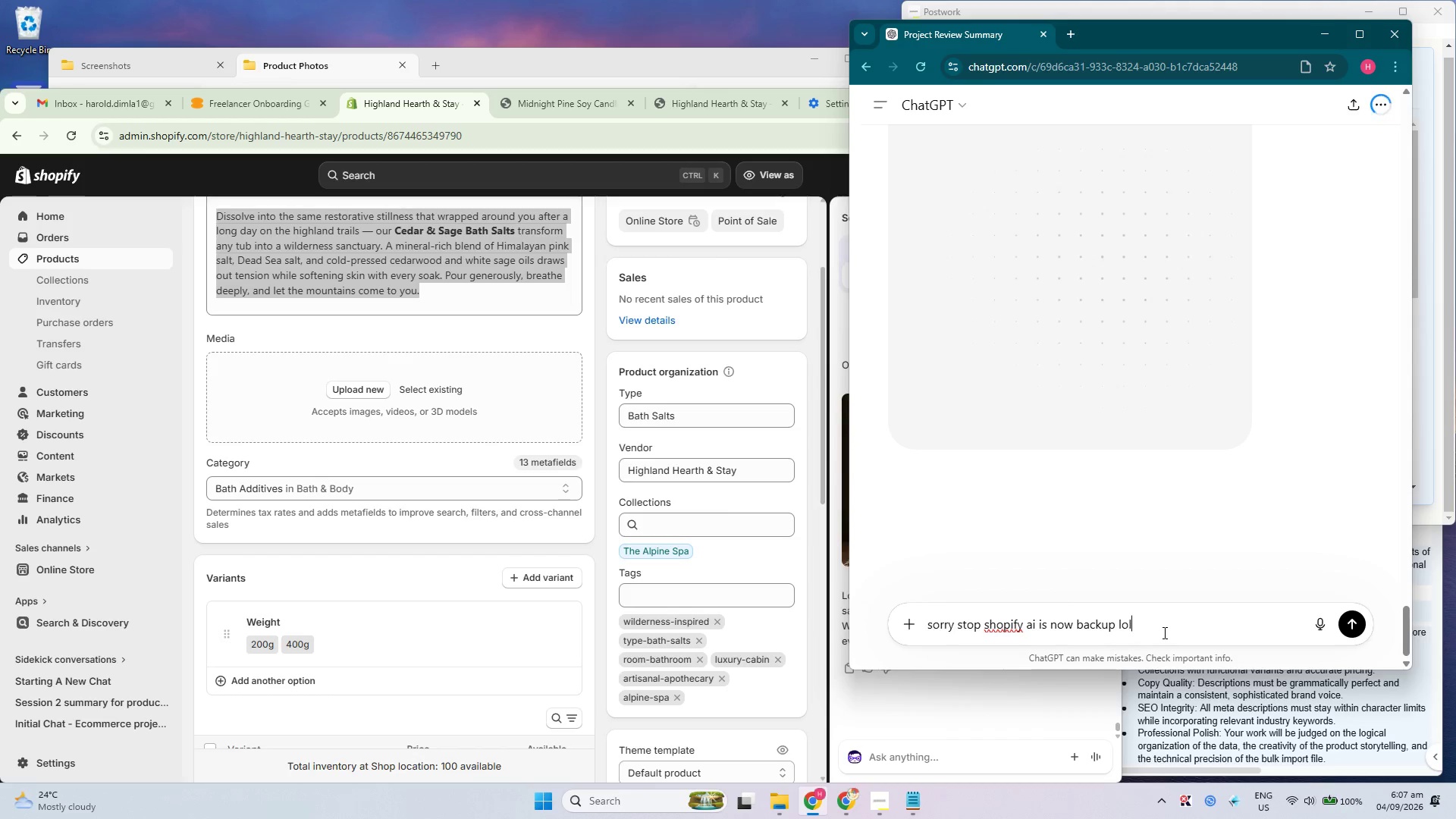 
key(Enter)
 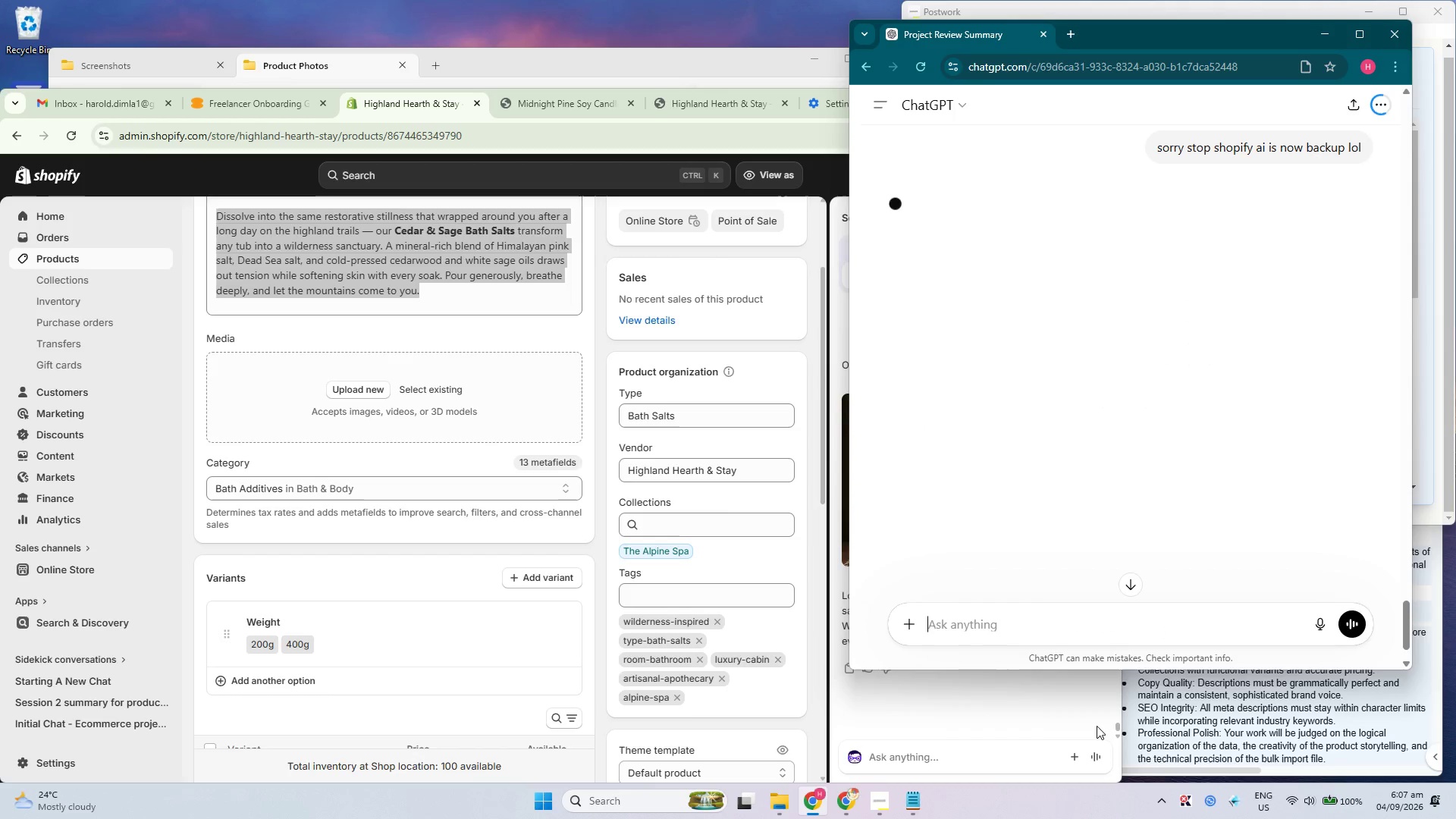 
left_click([1003, 737])
 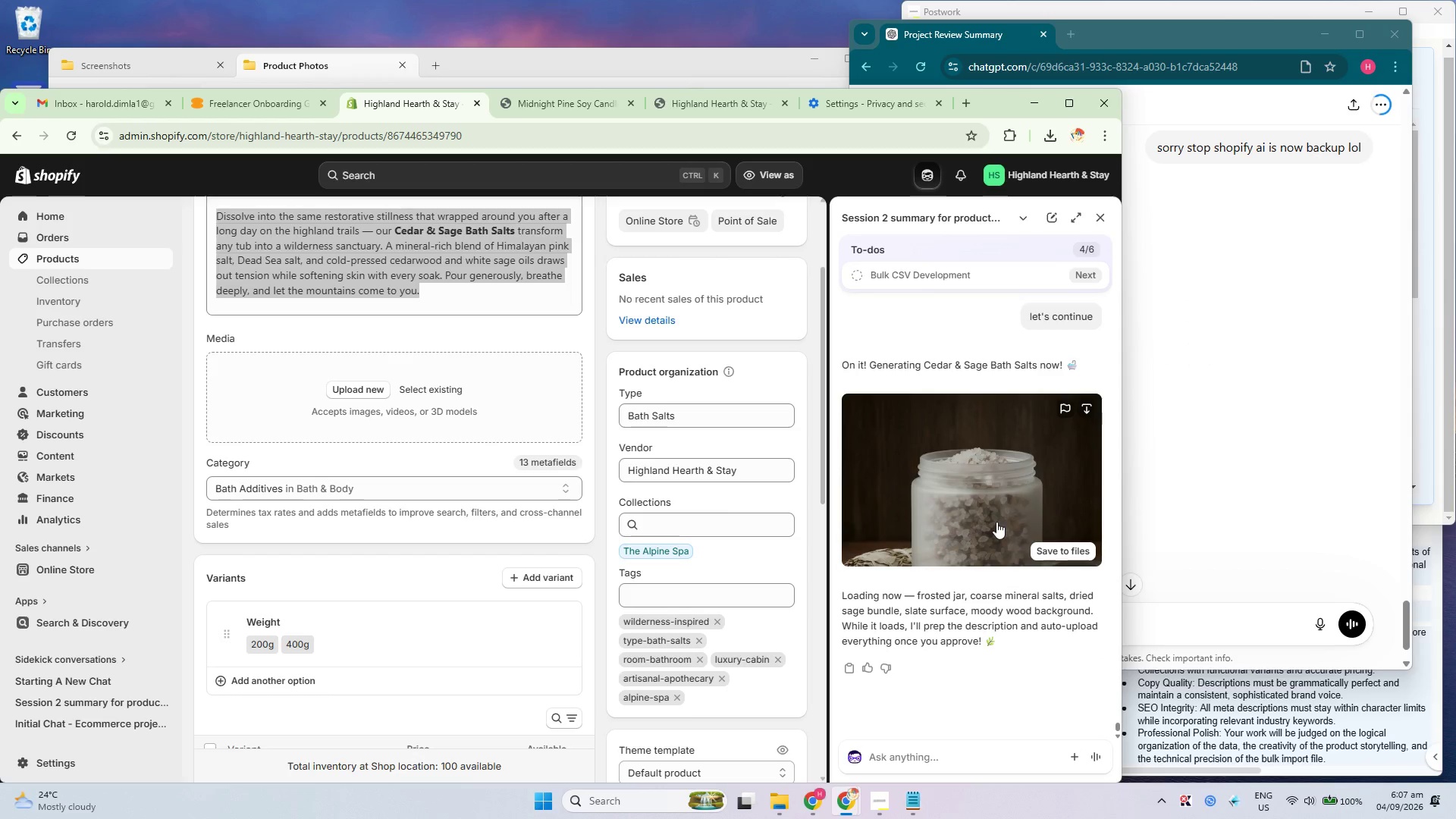 
scroll: coordinate [992, 491], scroll_direction: none, amount: 0.0
 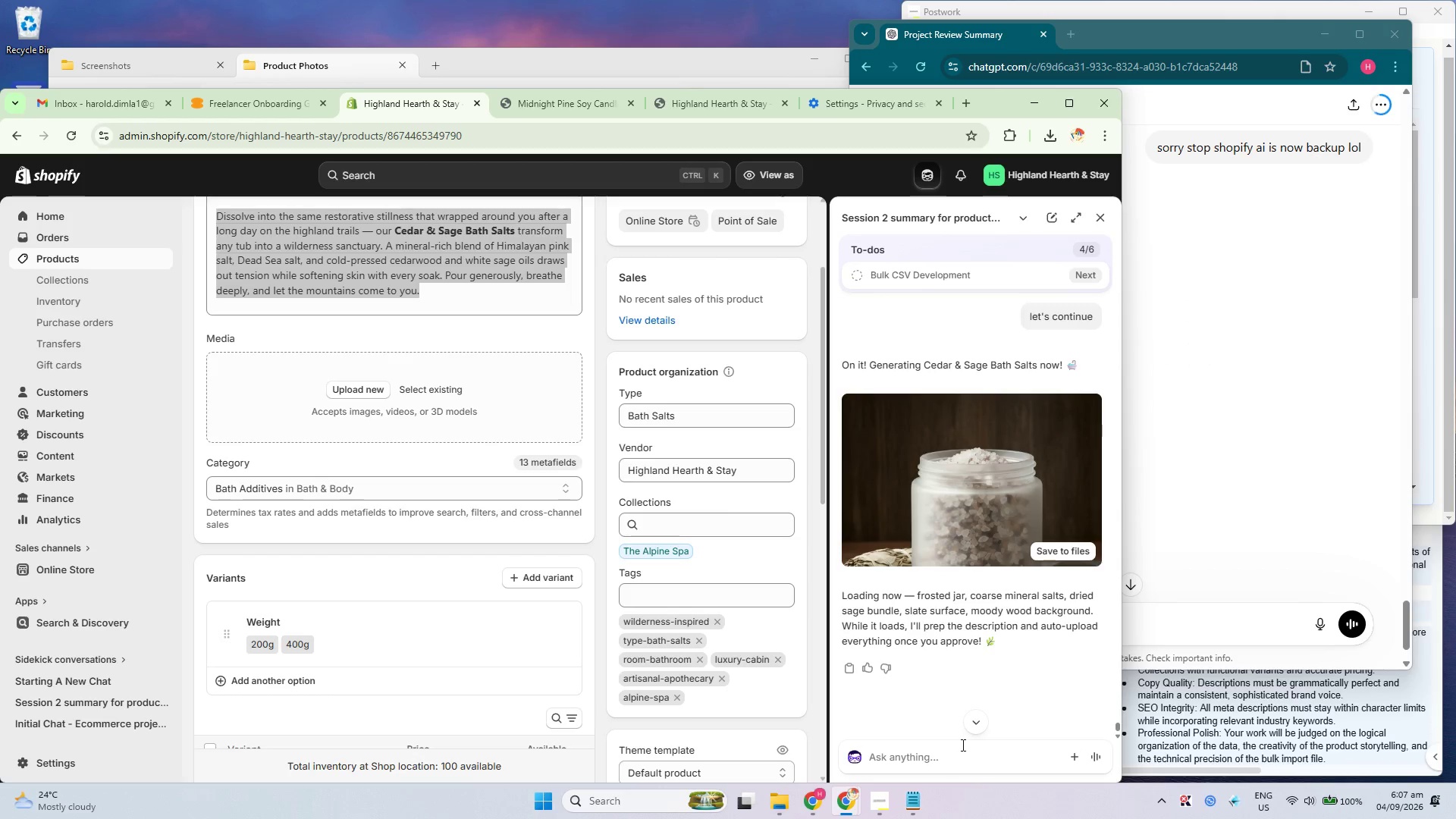 
double_click([960, 754])
 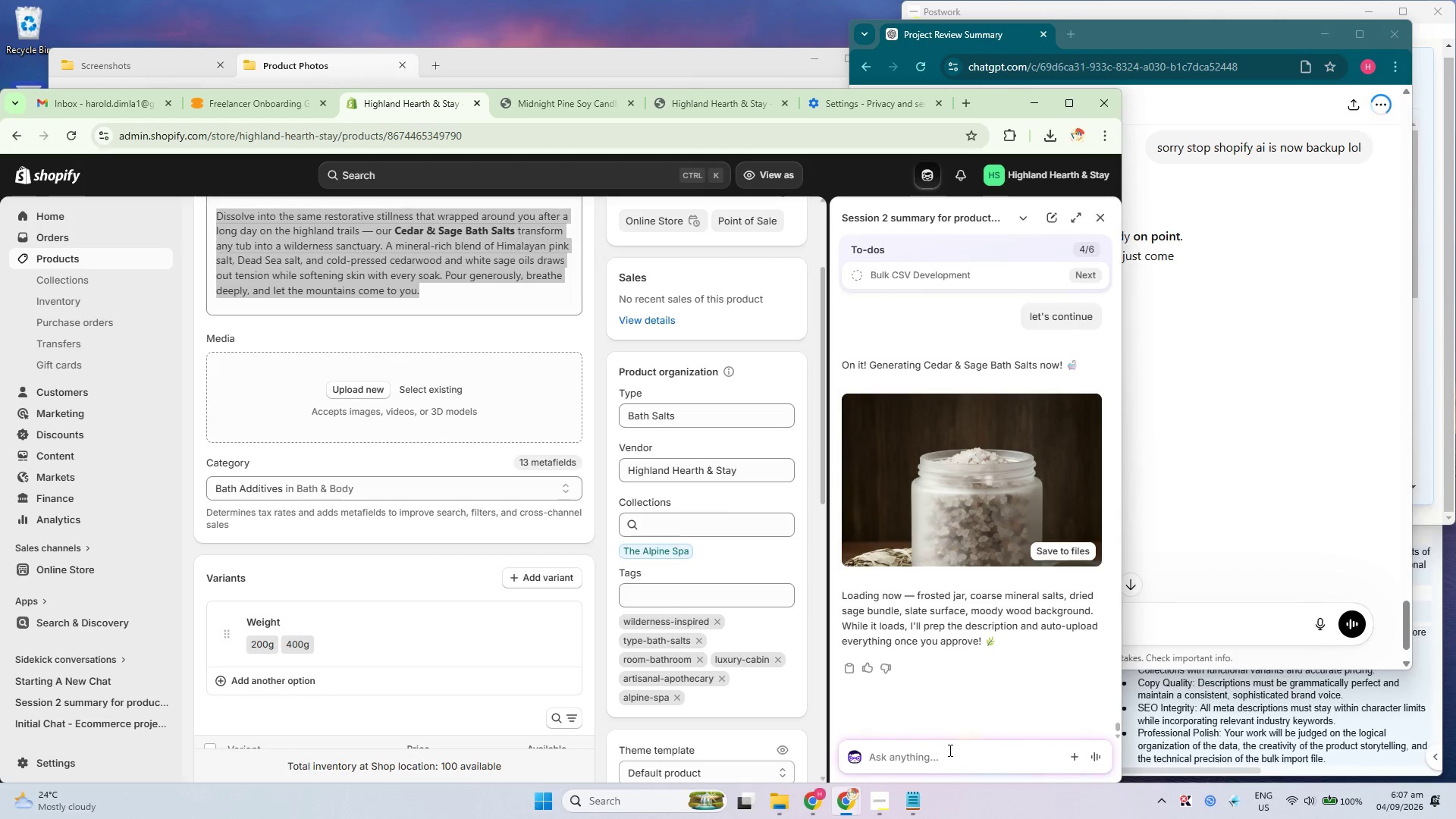 
type(let;s ad)
 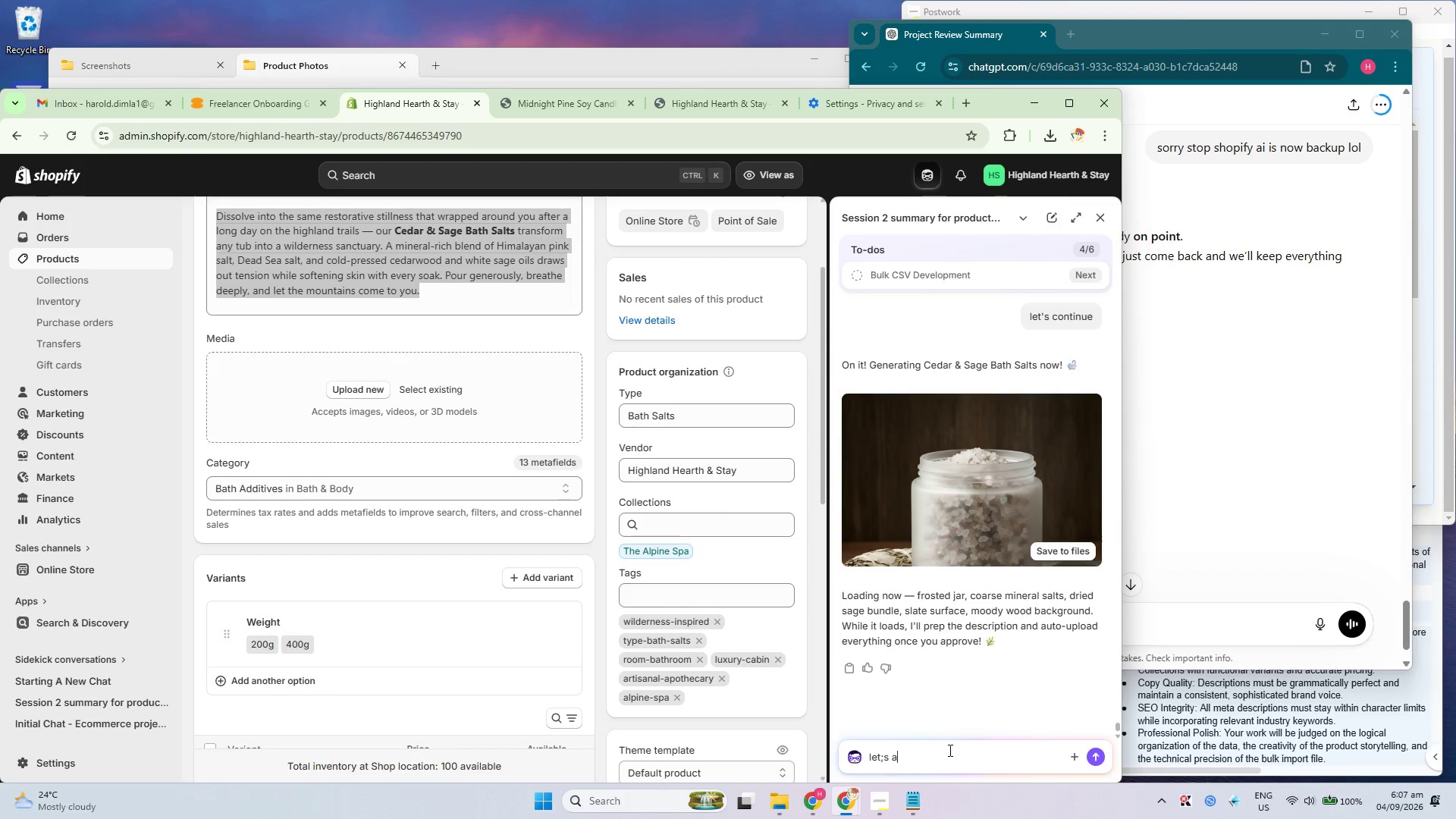 
key(Control+ControlLeft)
 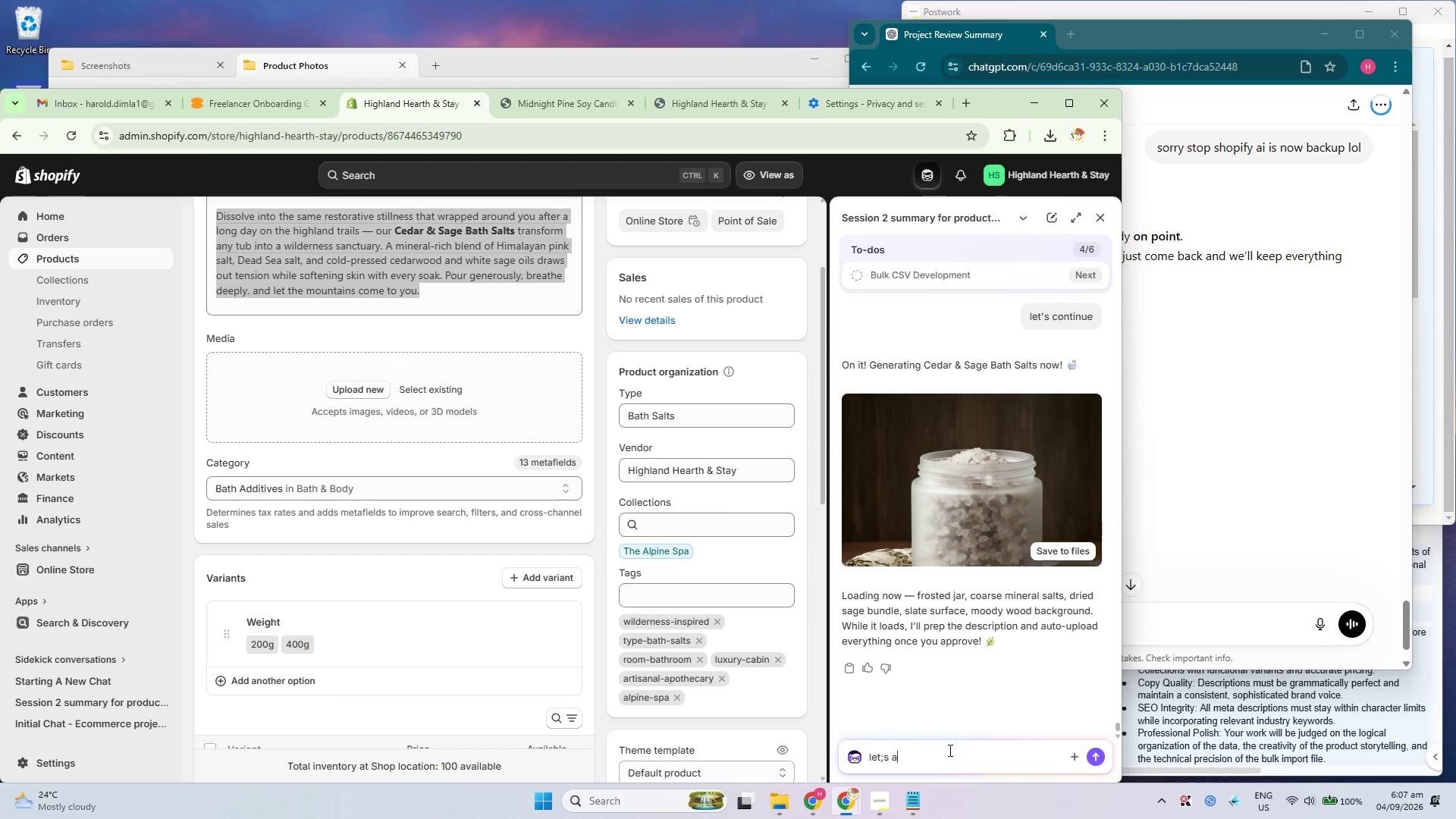 
key(Control+A)
 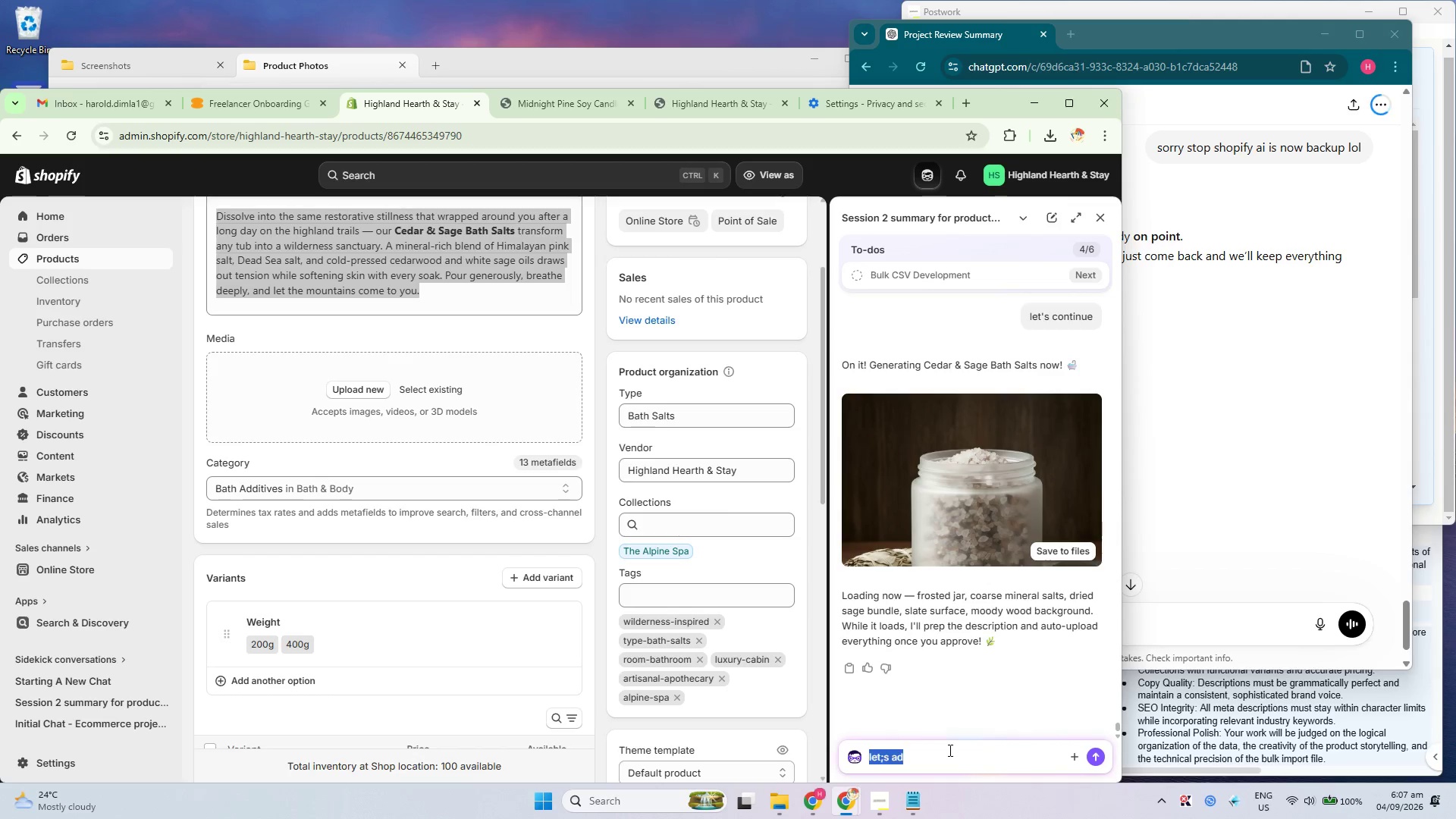 
type(let's add)
 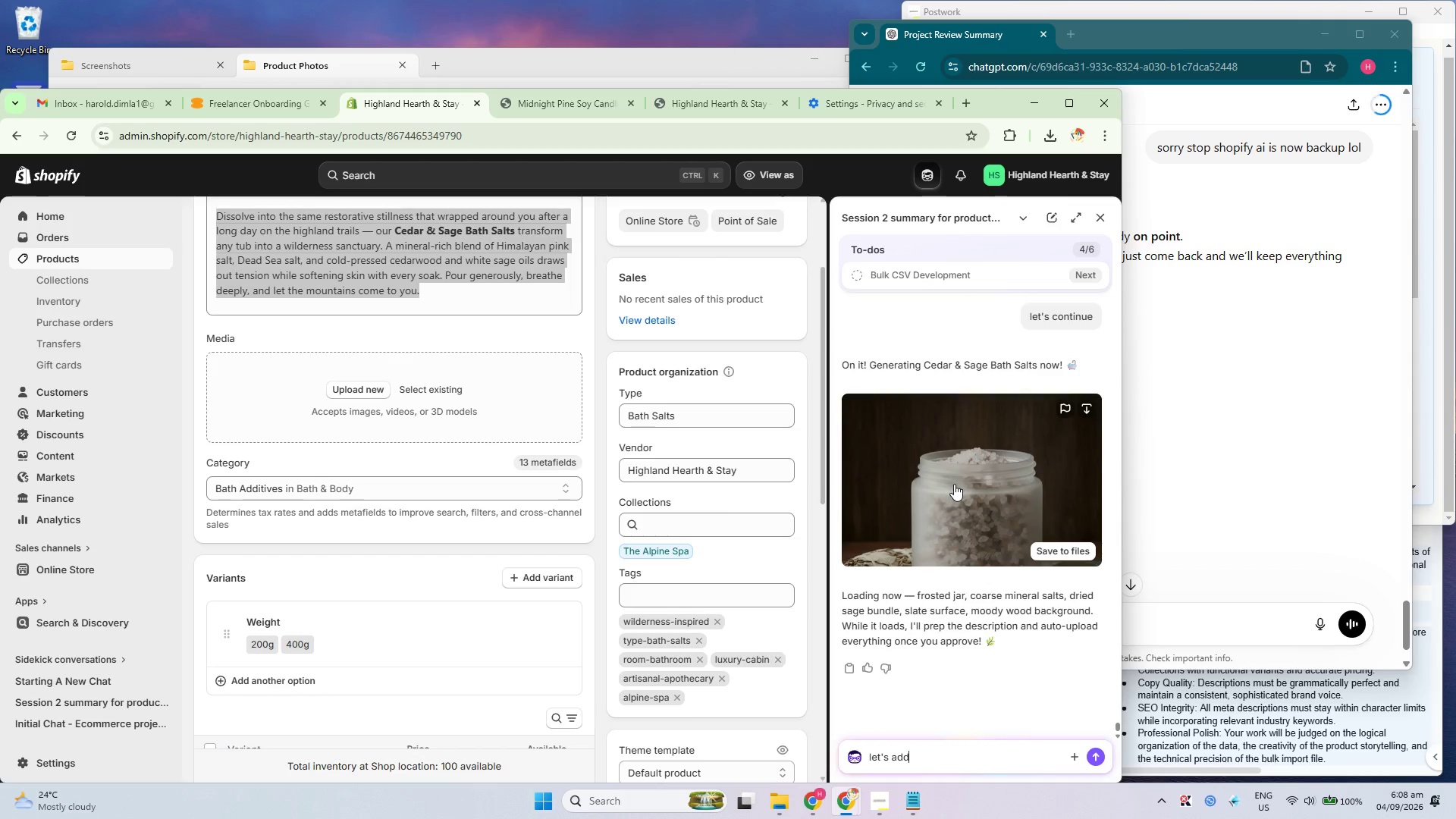 
left_click([993, 491])
 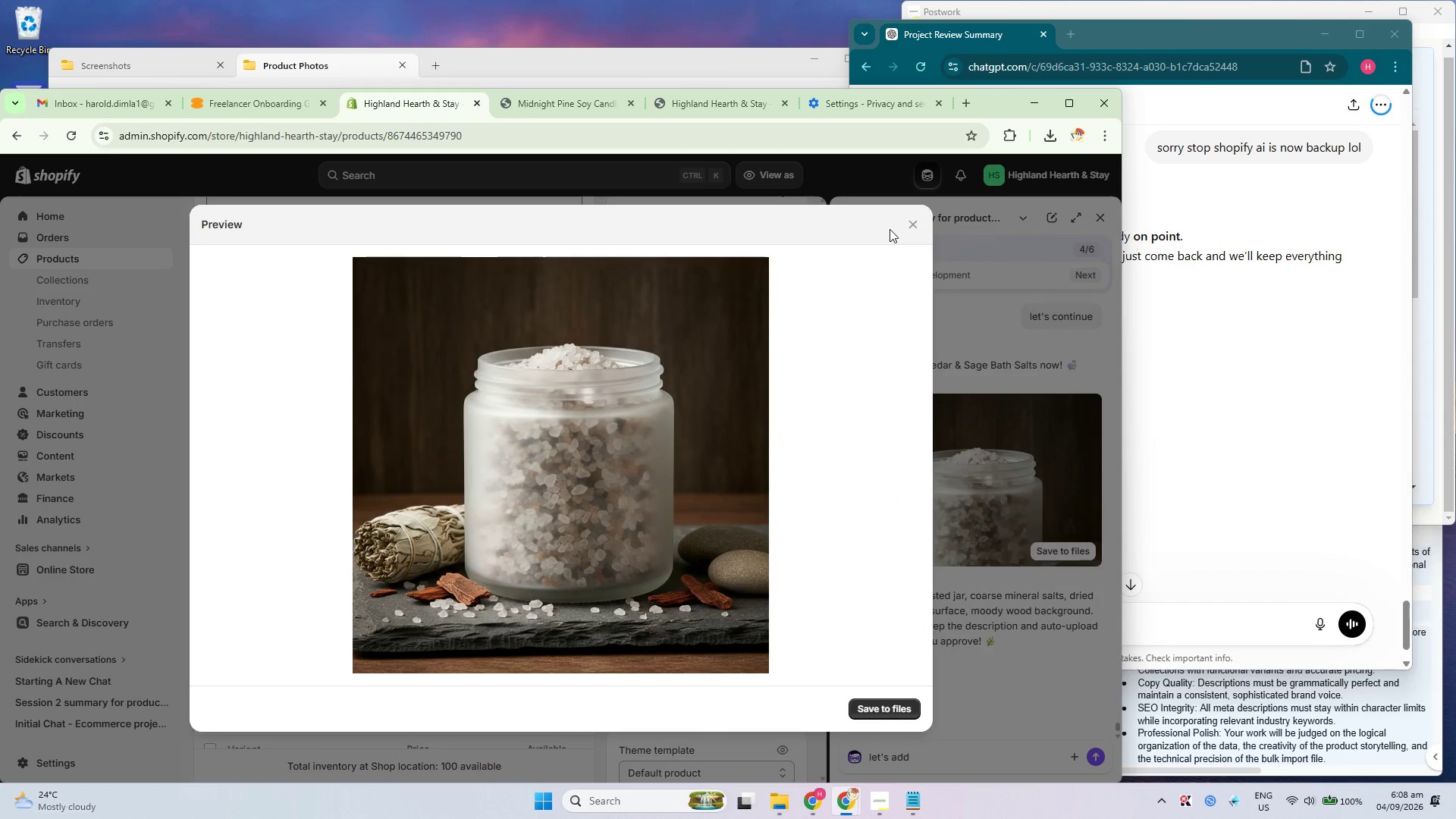 
left_click([910, 221])
 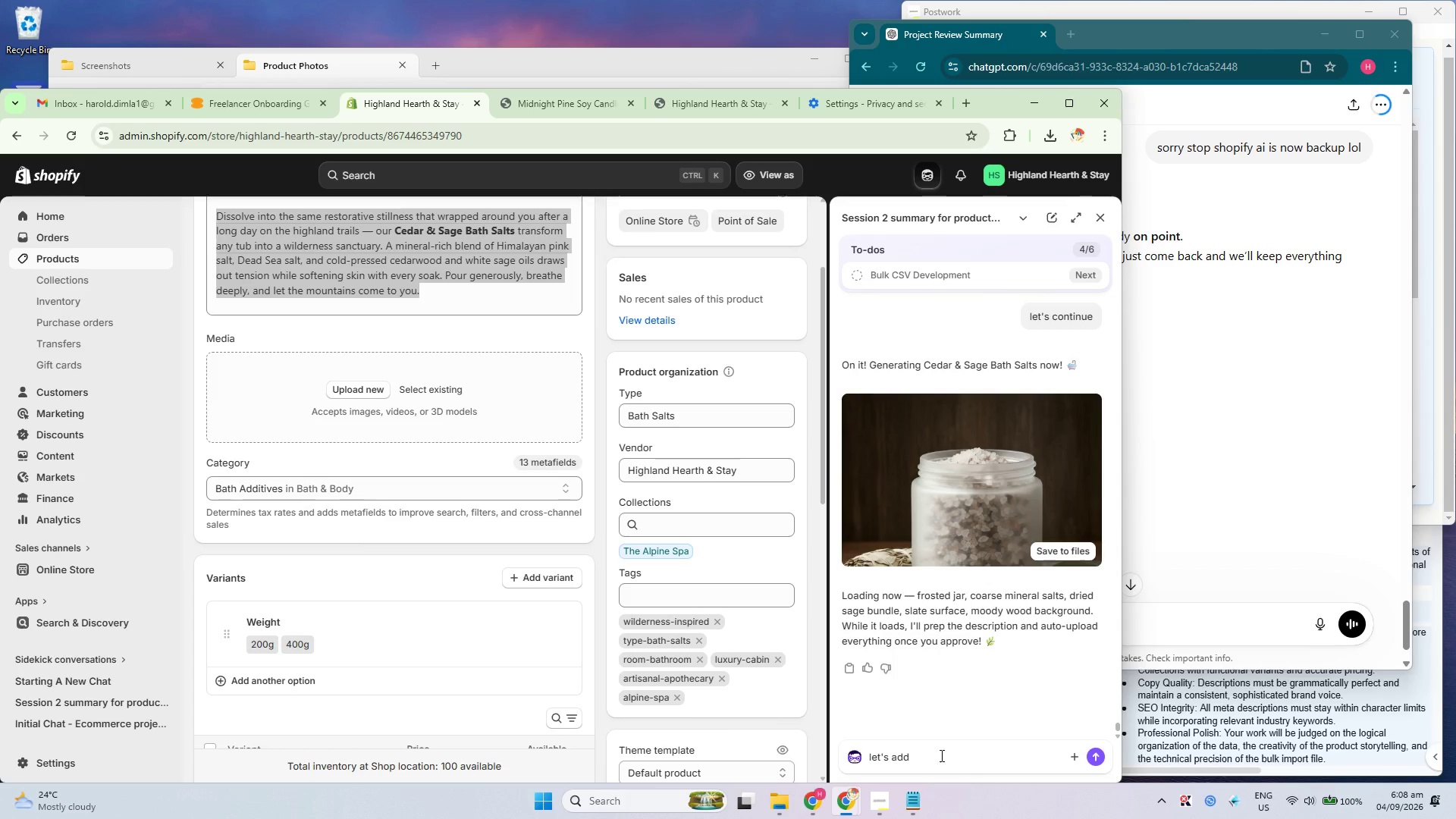 
double_click([941, 755])
 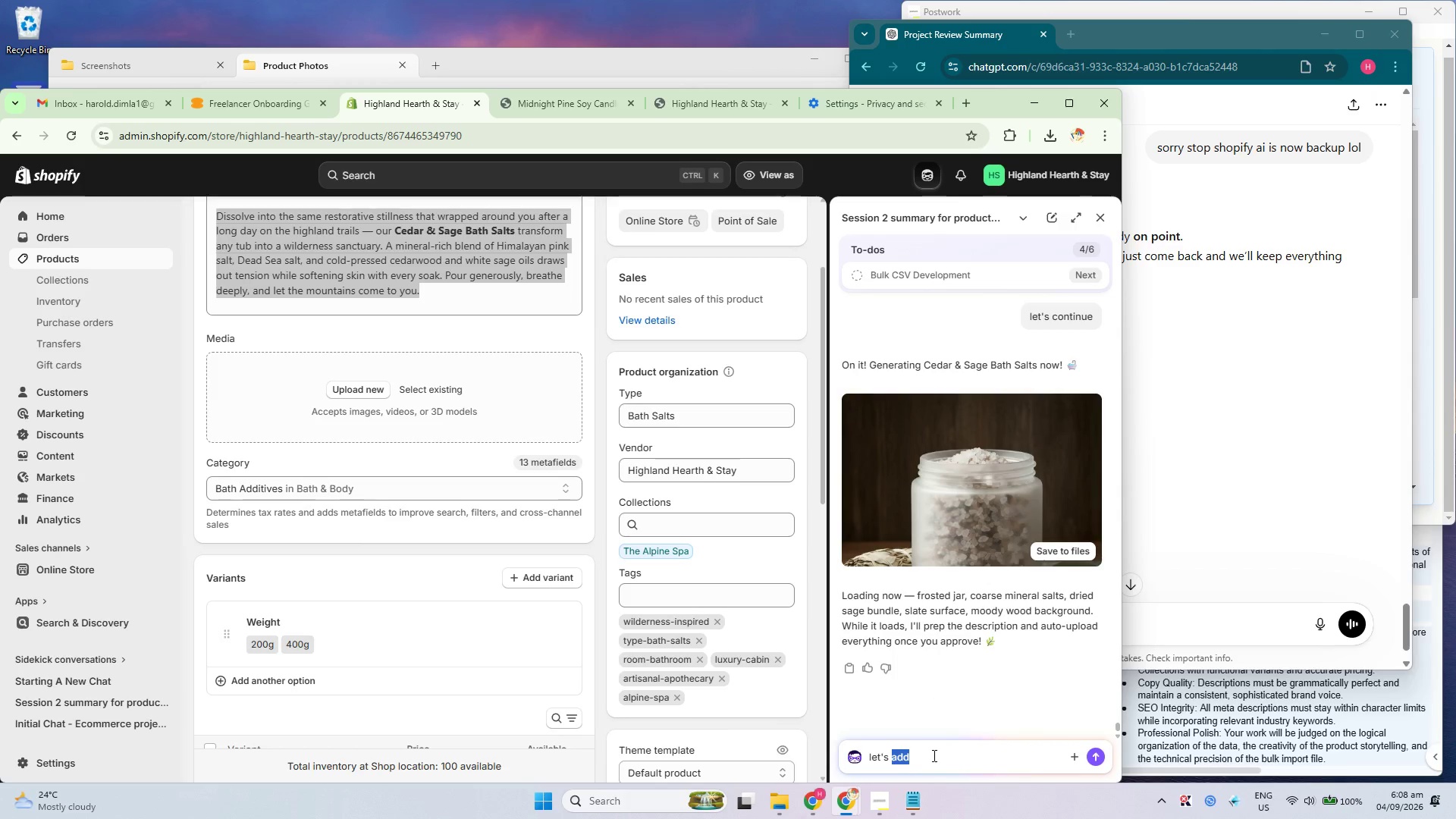 
key(ArrowRight)
 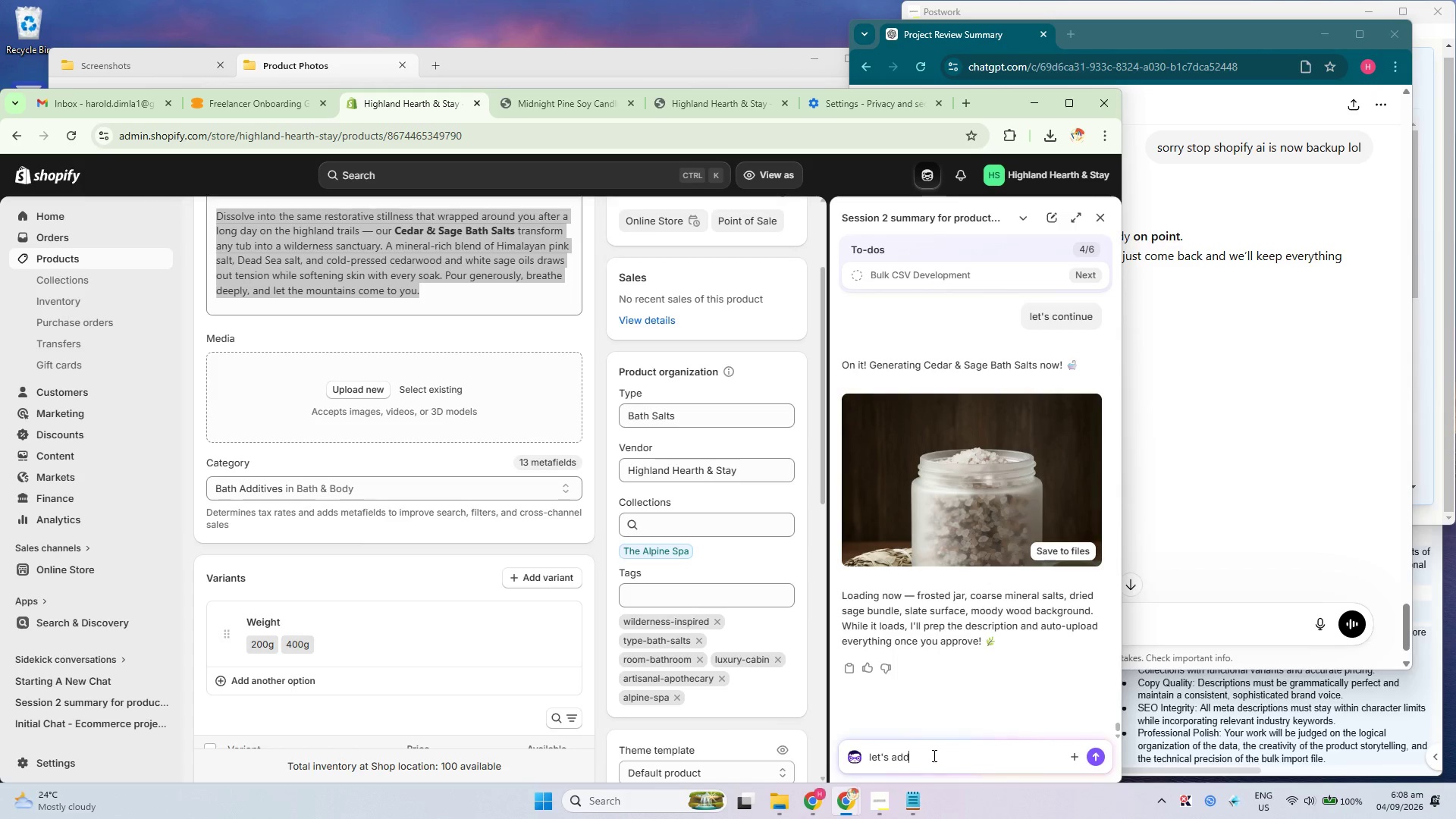 
type( and please )
 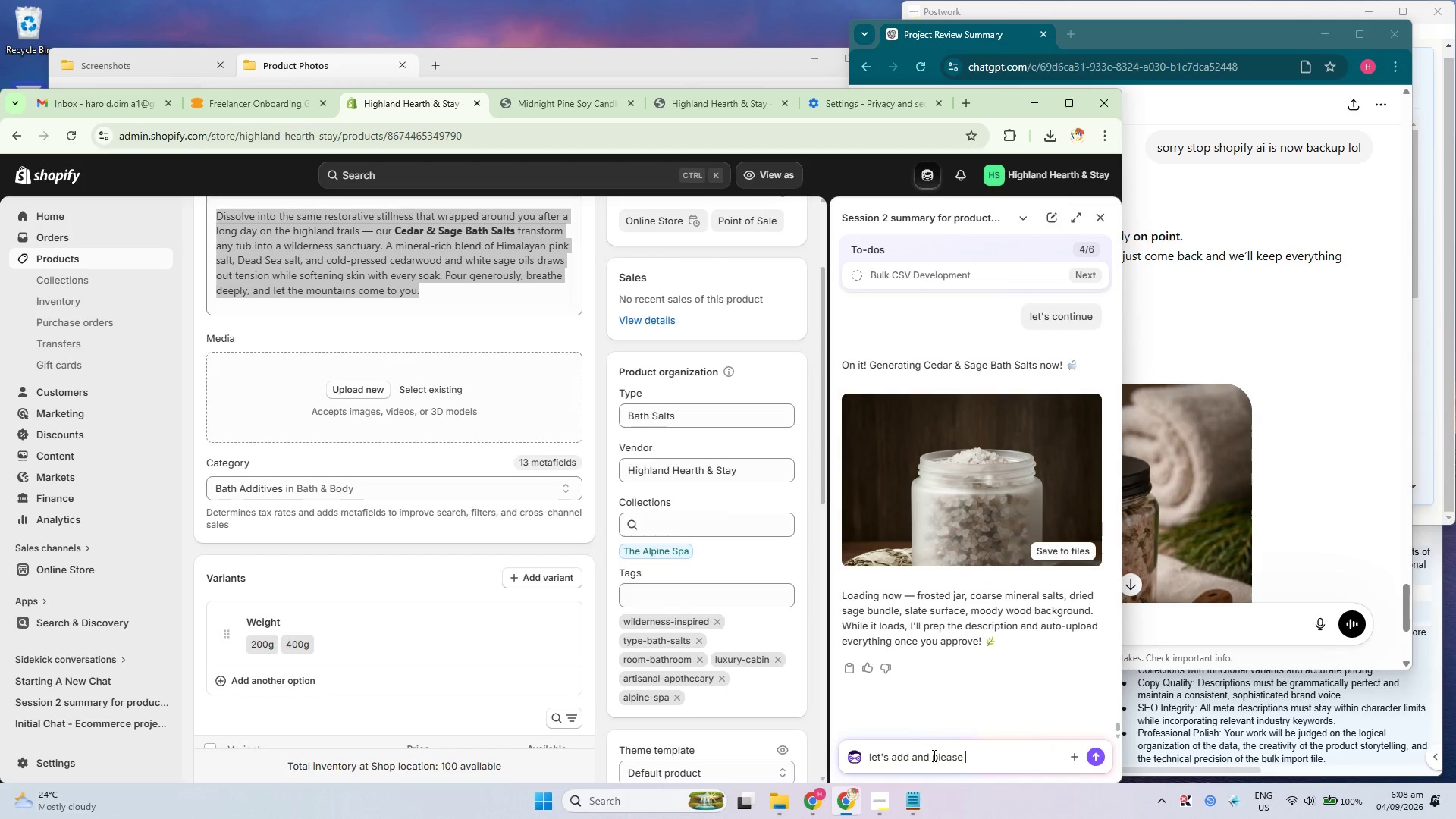 
type(use )
key(Backspace)
key(Backspace)
key(Backspace)
key(Backspace)
 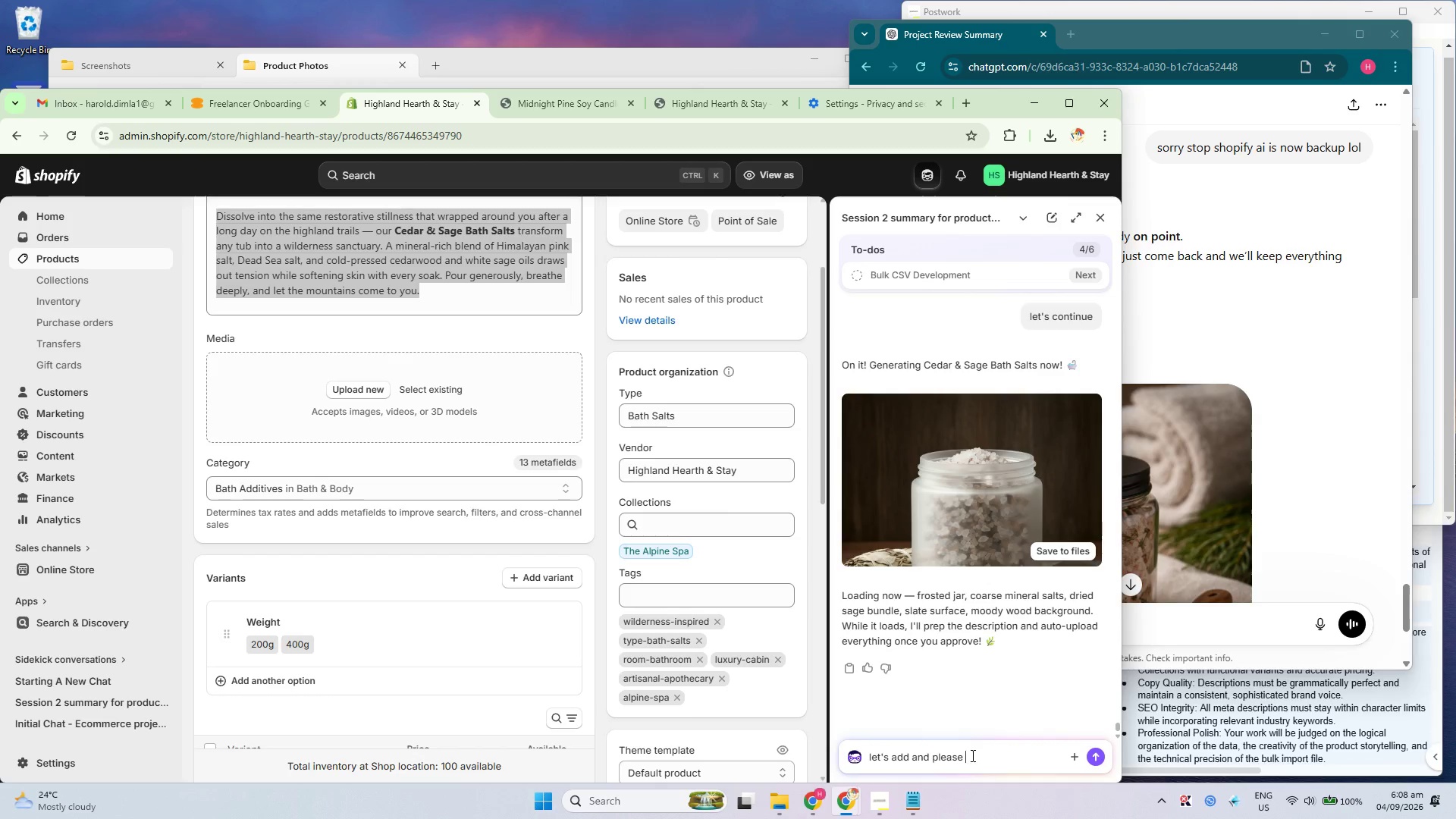 
type(we can use same background but shuffle k)
key(Backspace)
type(ok or use multiple)
 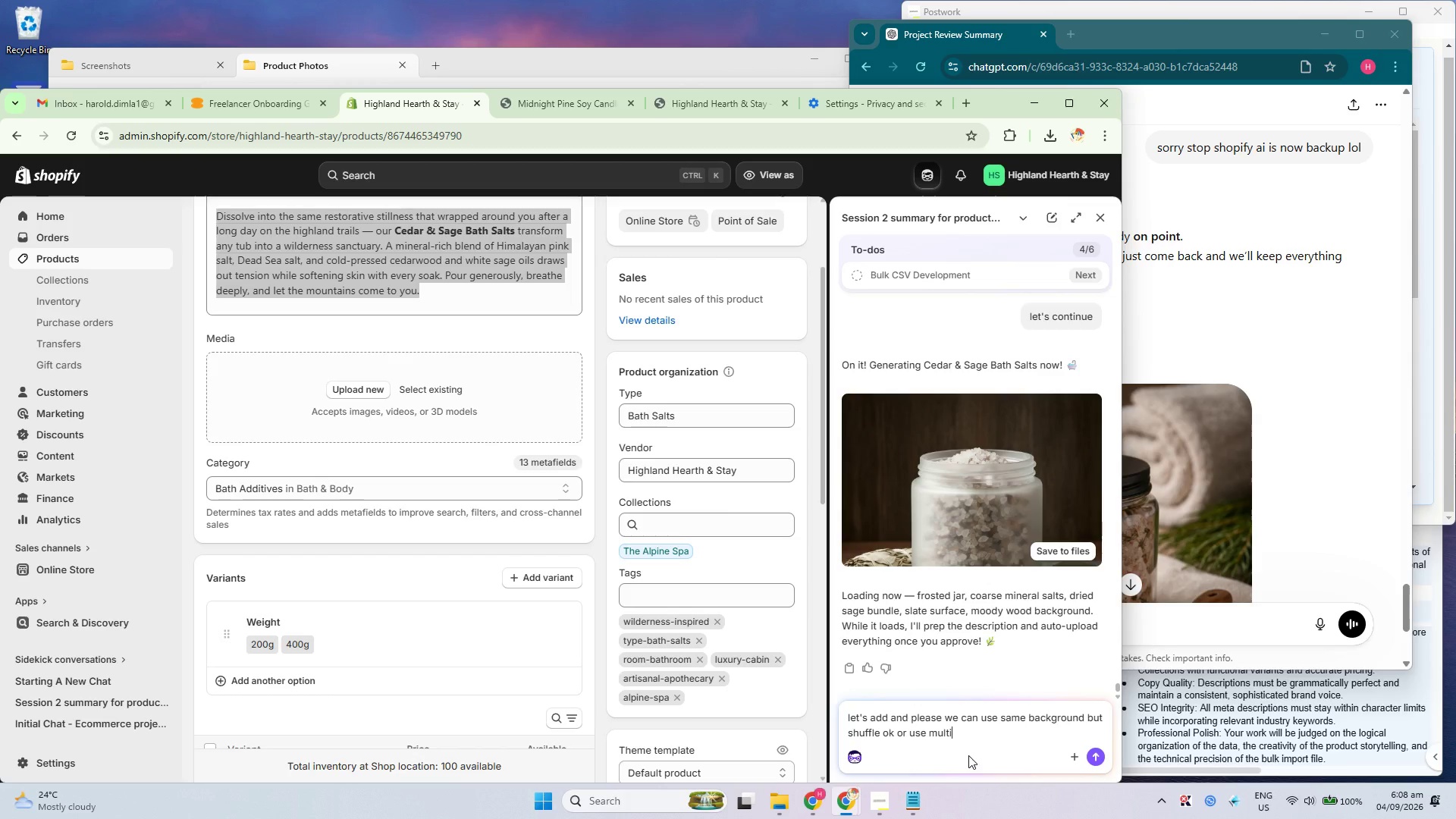 
key(Enter)
 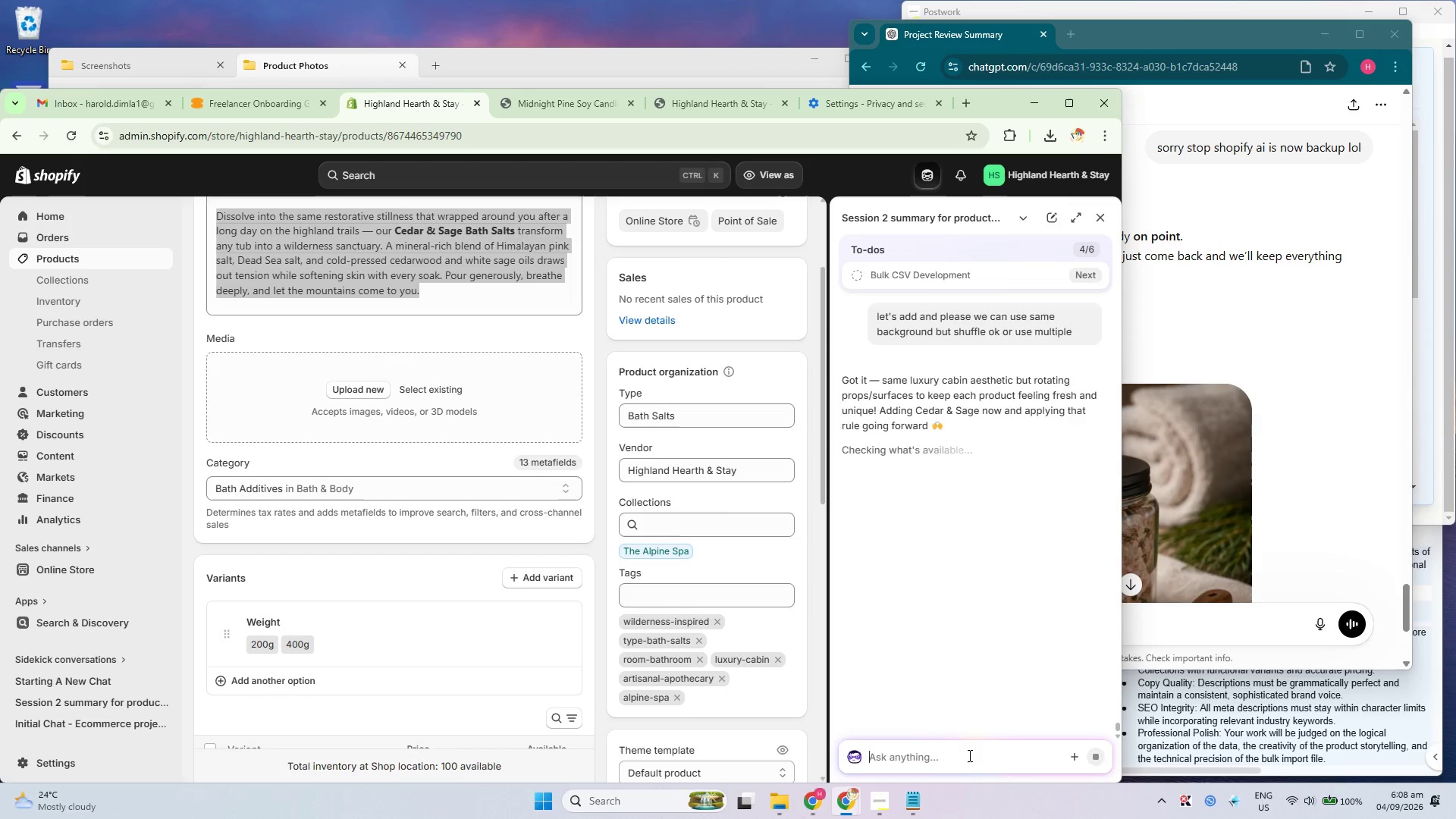 
wait(13.25)
 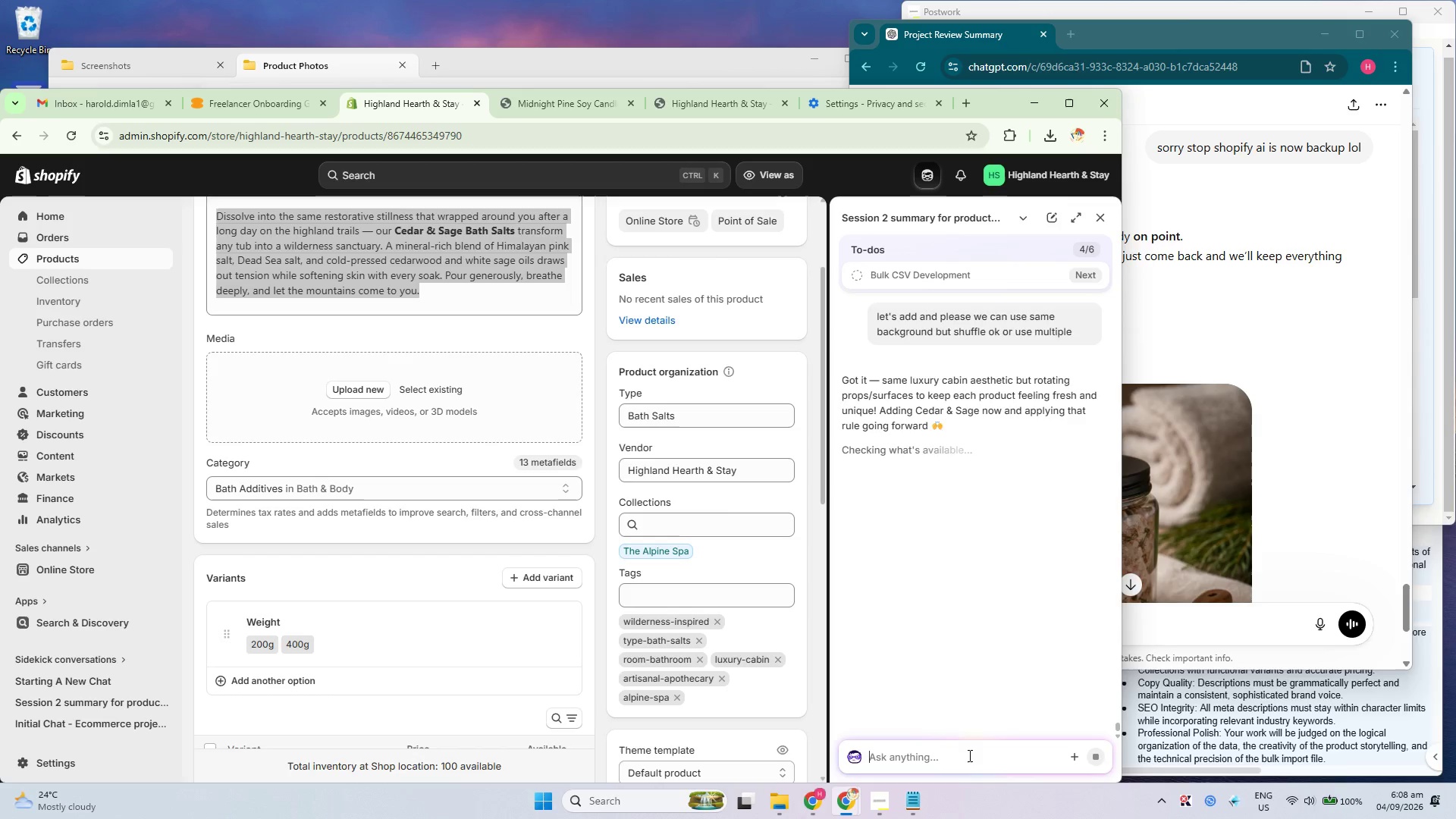 
left_click([1203, 633])
 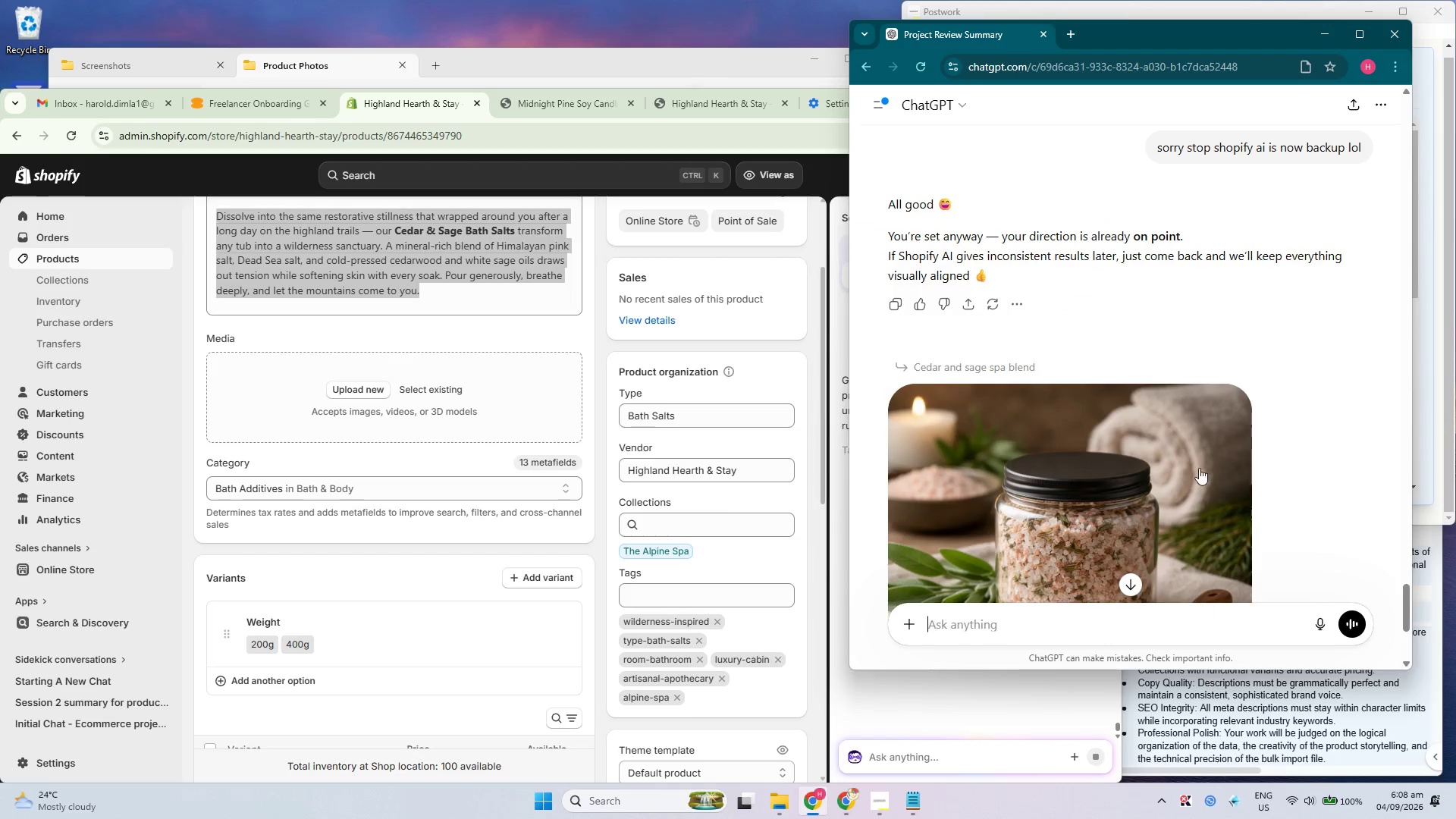 
scroll: coordinate [1194, 468], scroll_direction: down, amount: 3.0
 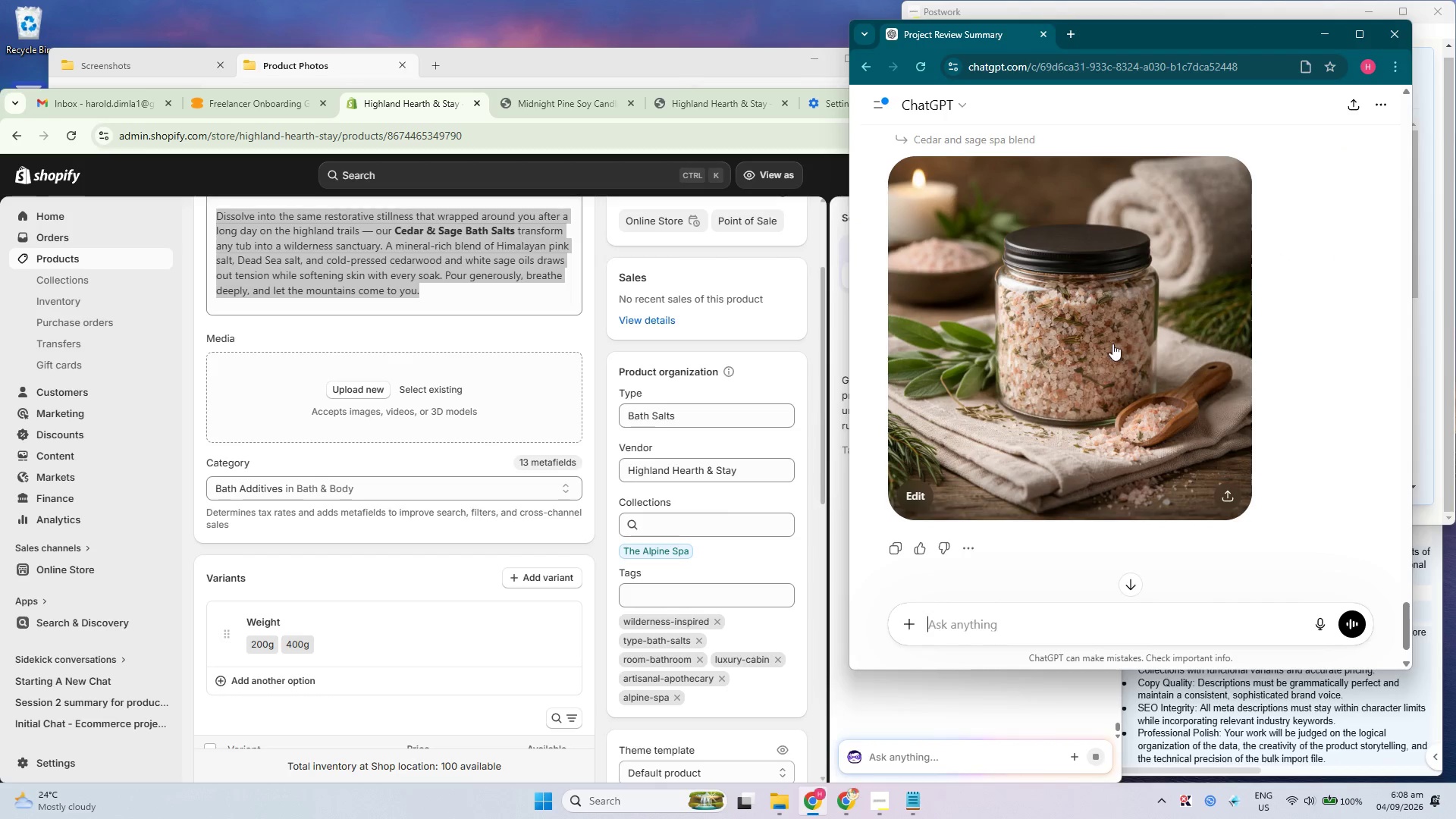 
left_click([1112, 344])
 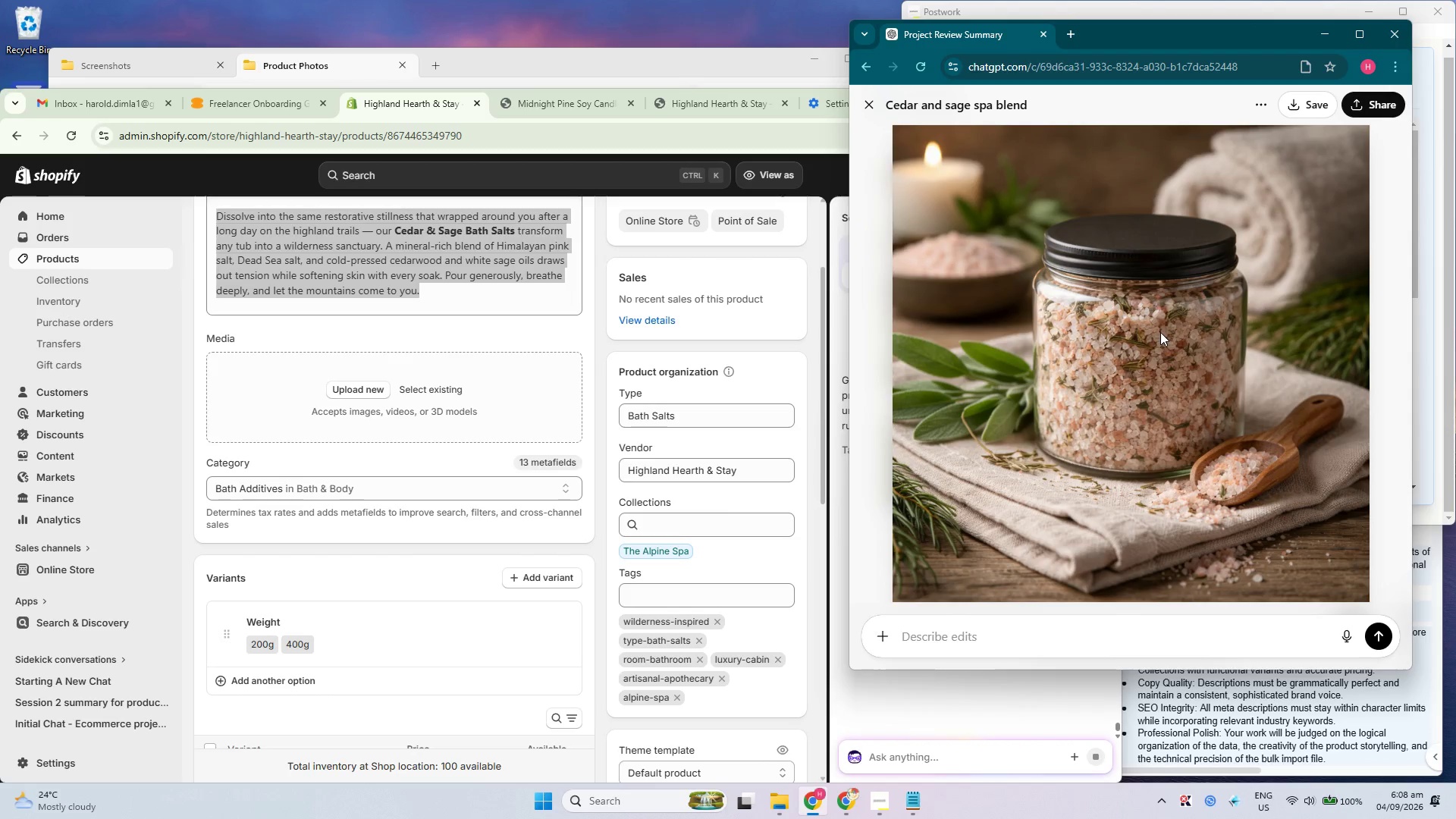 
scroll: coordinate [1184, 394], scroll_direction: down, amount: 2.0
 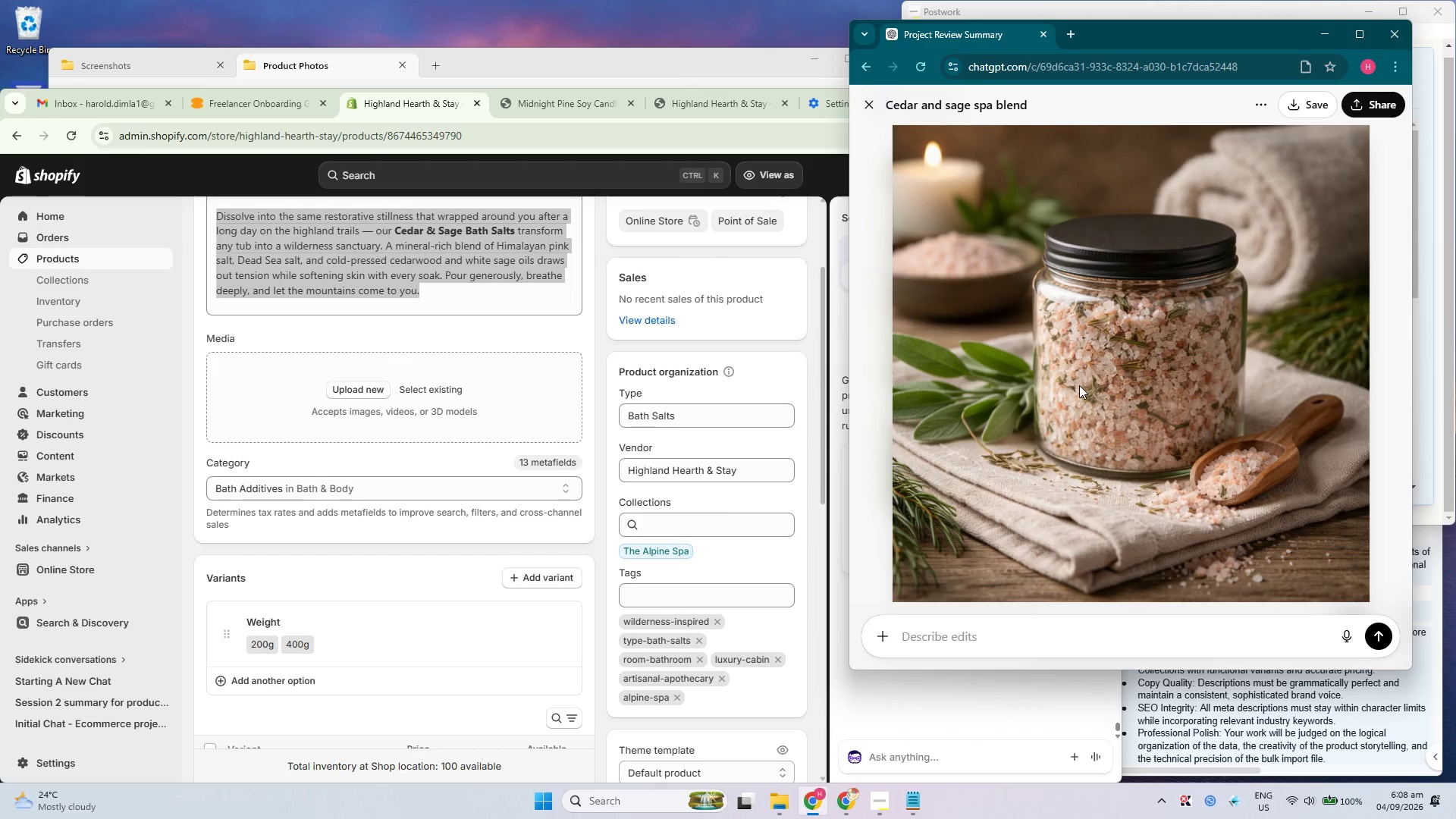 
wait(5.13)
 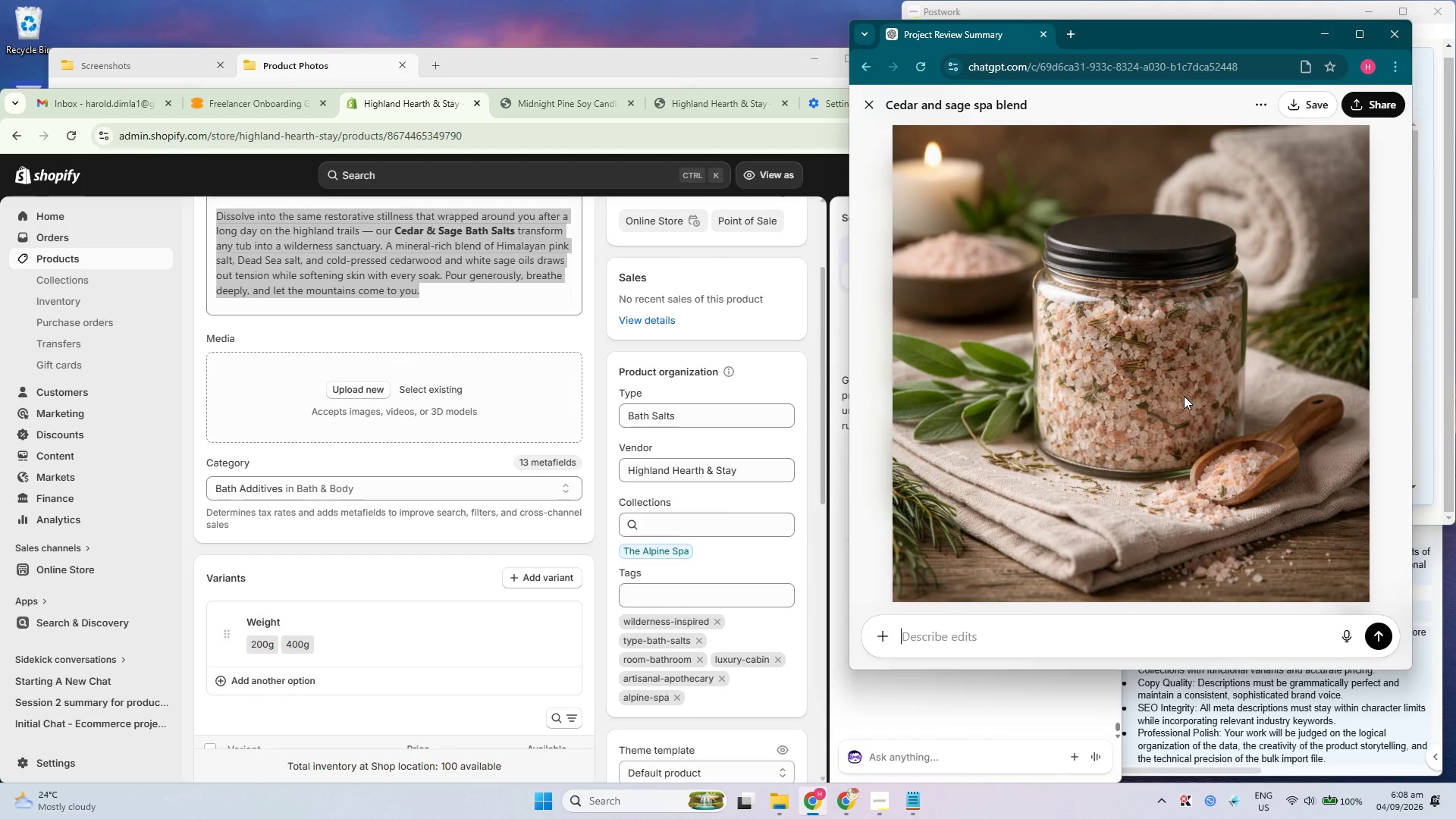 
scroll: coordinate [1147, 358], scroll_direction: up, amount: 3.0
 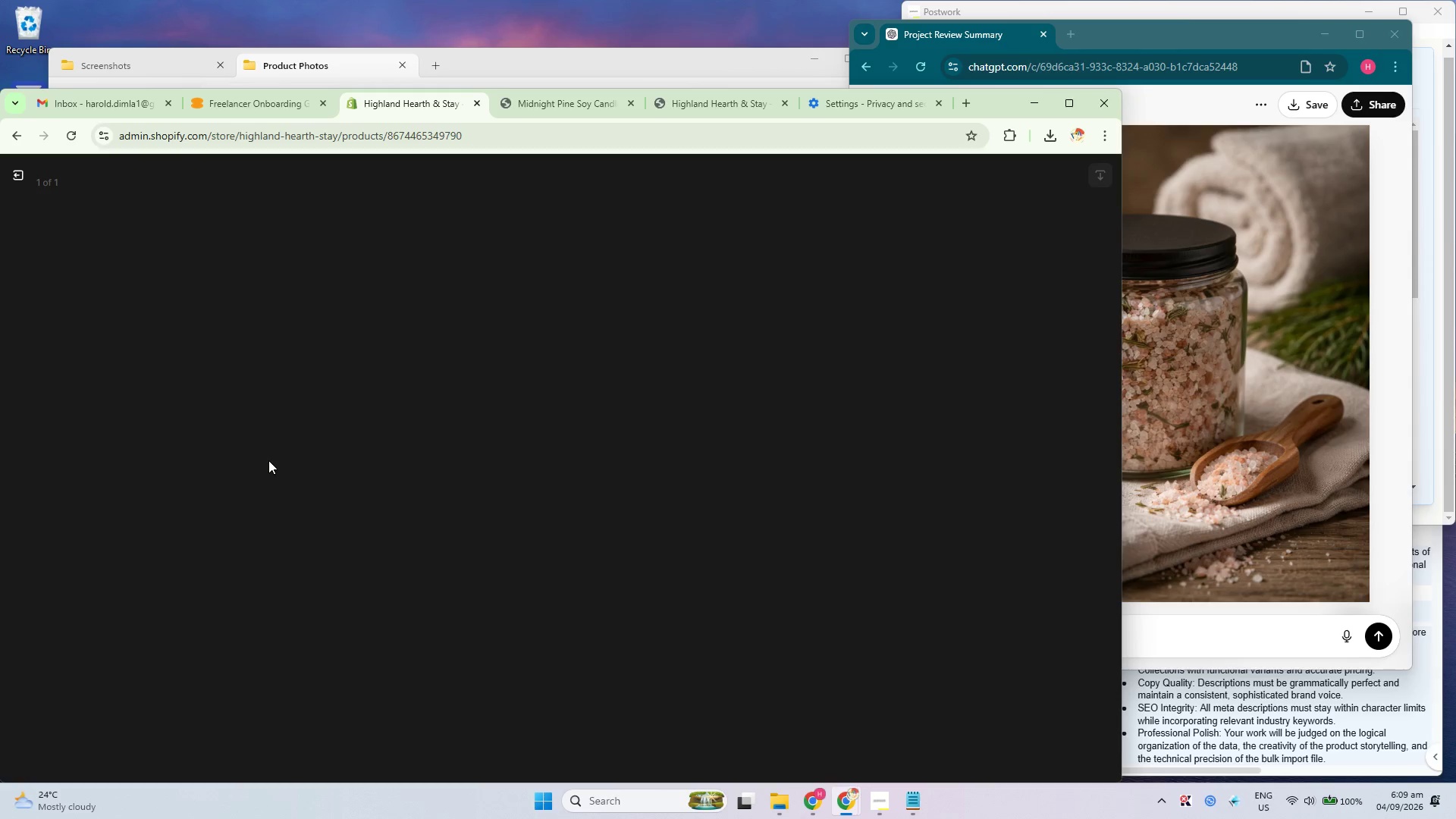 
wait(10.36)
 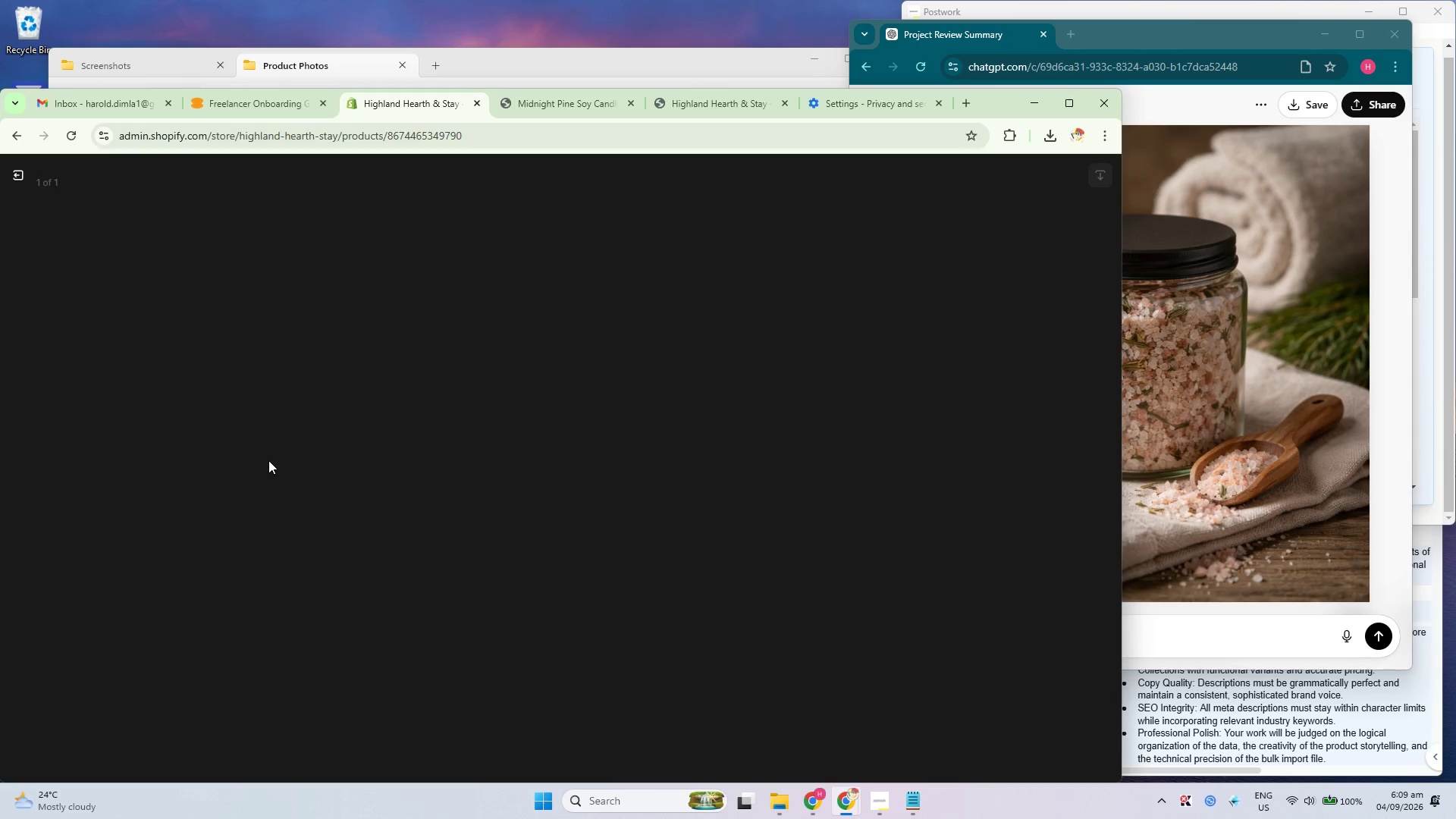 
left_click([23, 174])
 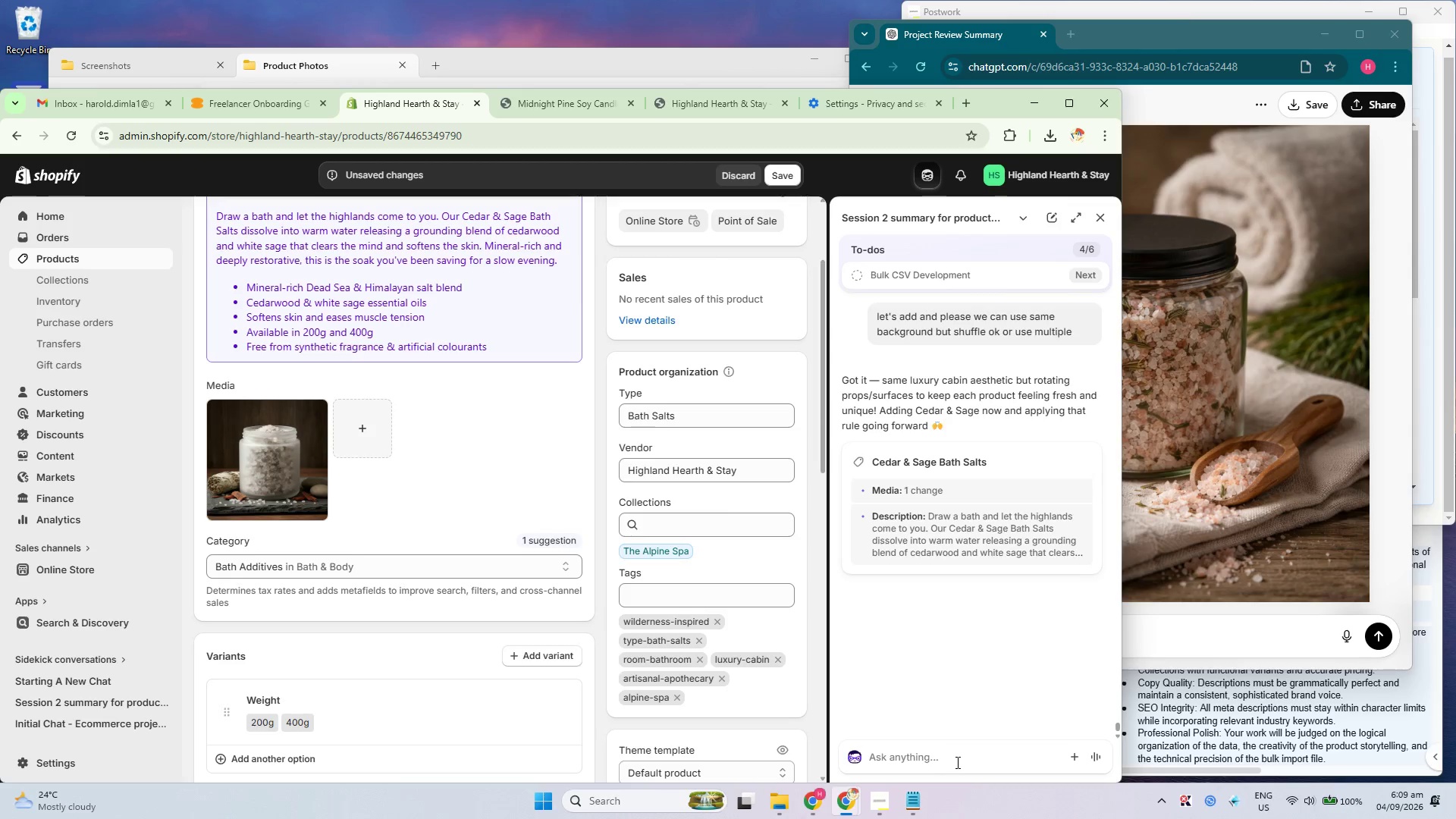 
double_click([956, 760])
 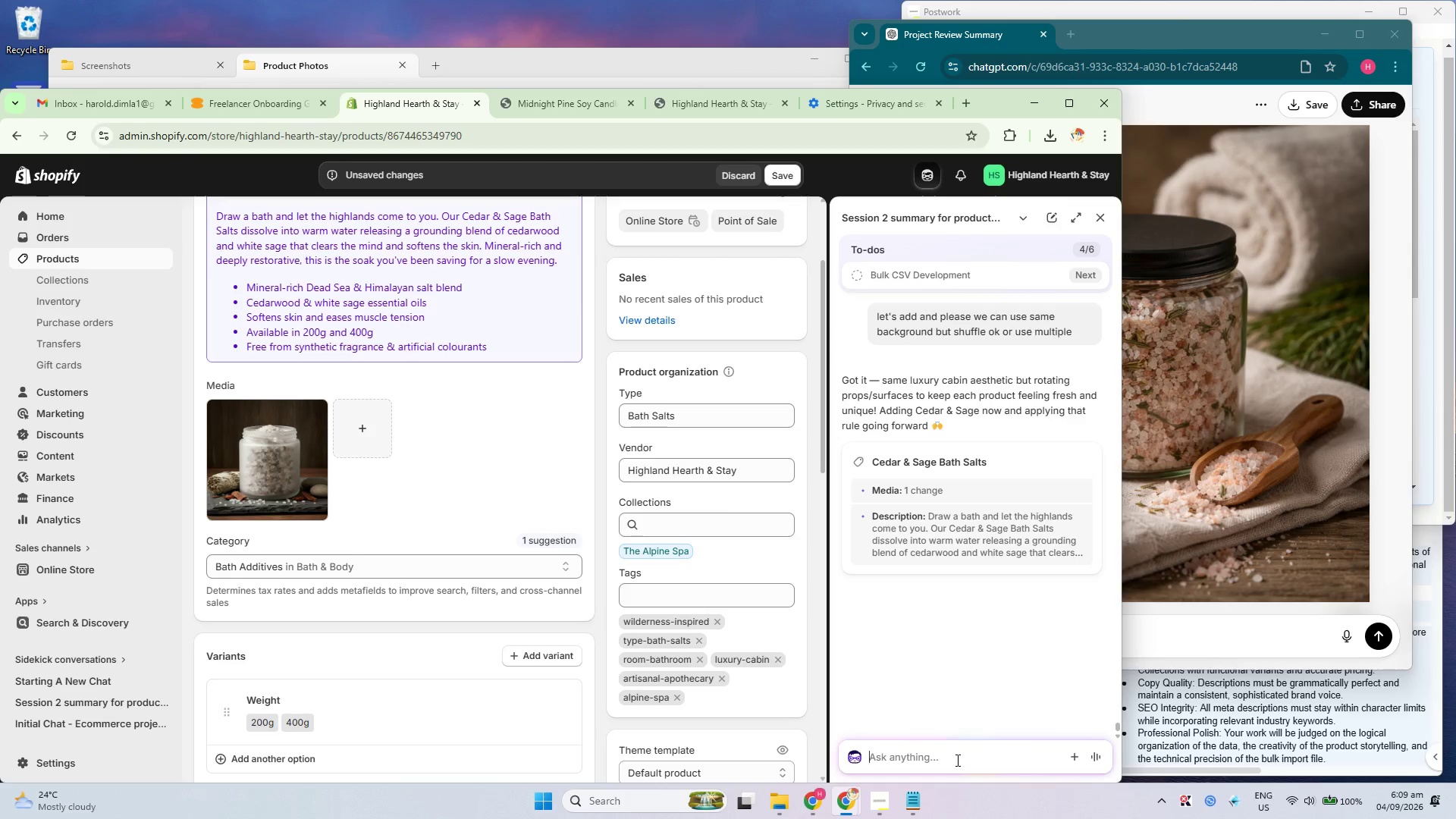 
type(wai )
key(Backspace)
type(t i)
key(Backspace)
type(can i)
key(Backspace)
key(Backspace)
key(Backspace)
key(Backspace)
key(Backspace)
 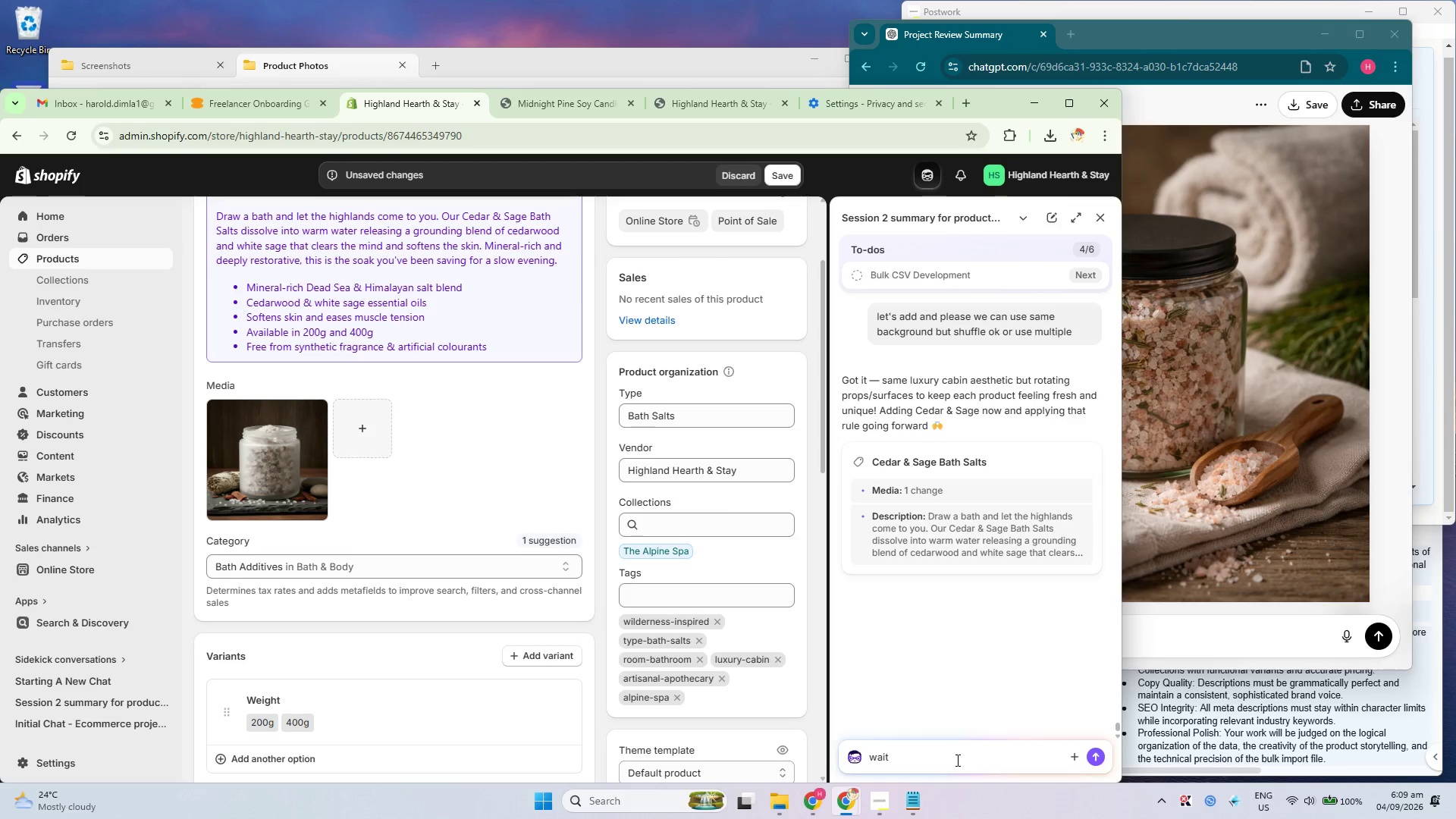 
wait(13.23)
 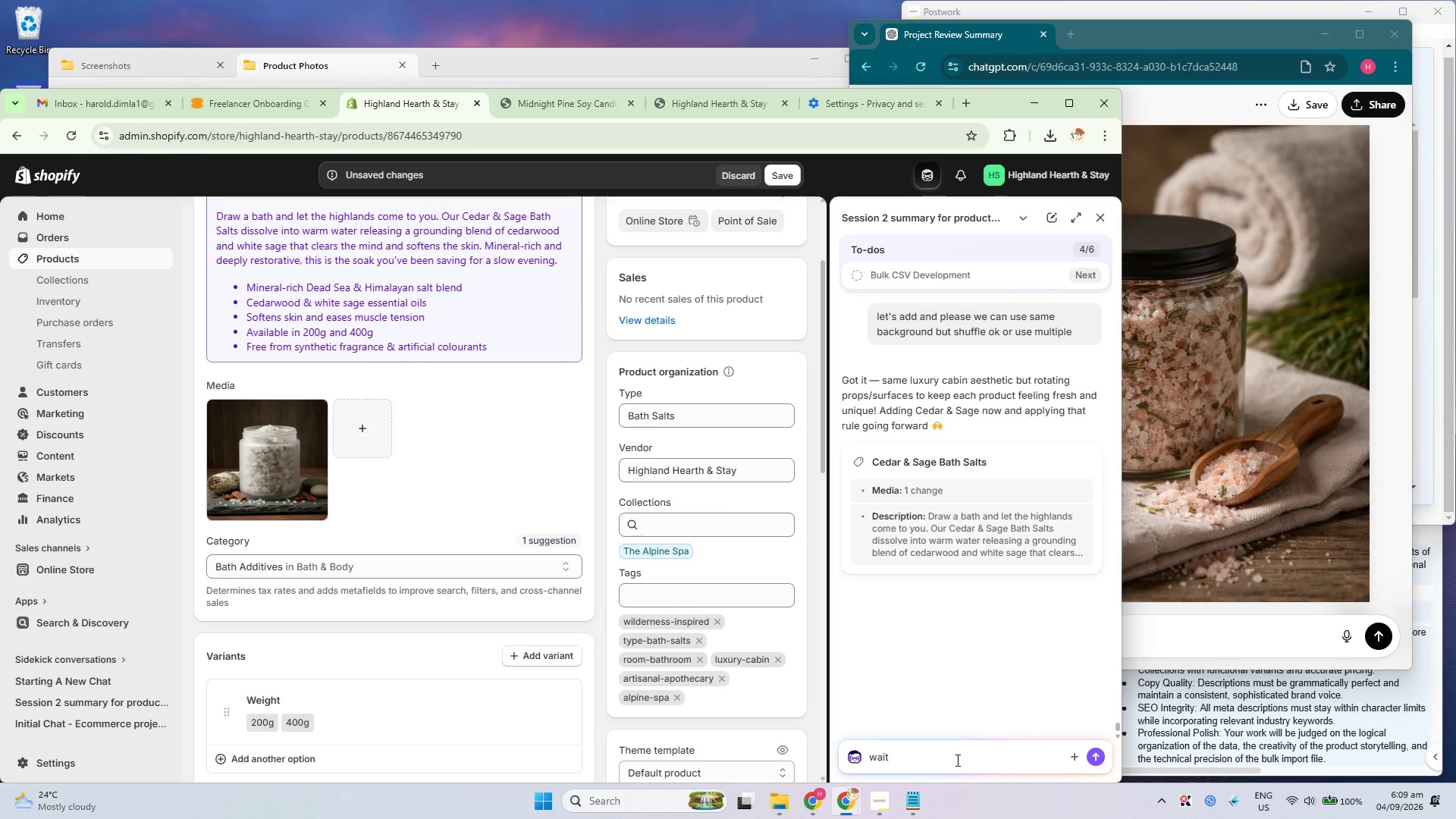 
type(i think )
key(Backspace)
key(Backspace)
type(k ill fo)
key(Backspace)
key(Backspace)
key(Backspace)
type( go with chat gpt for now with images just continu )
key(Backspace)
type(e with descriptions update)
 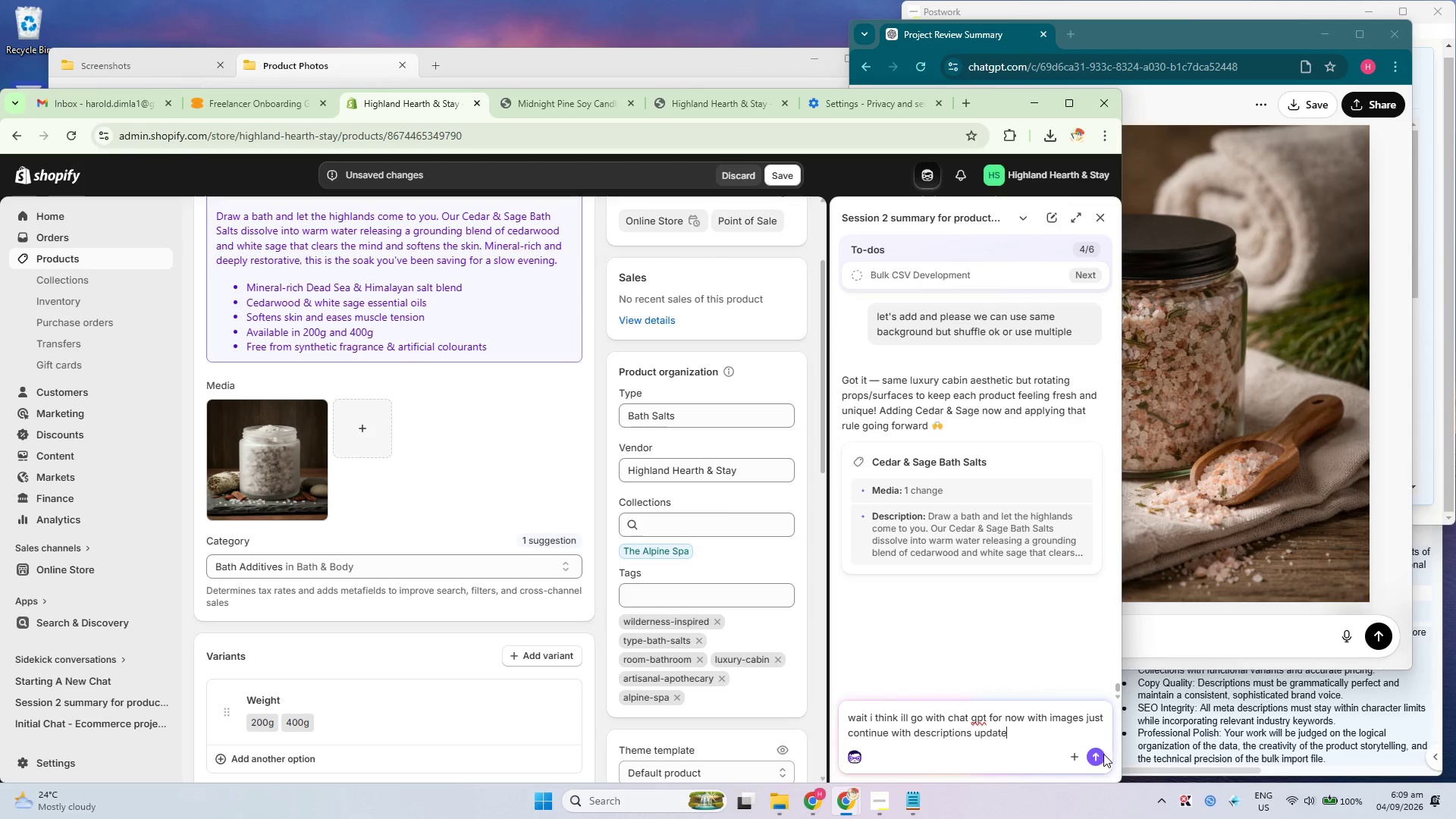 
left_click([1097, 755])
 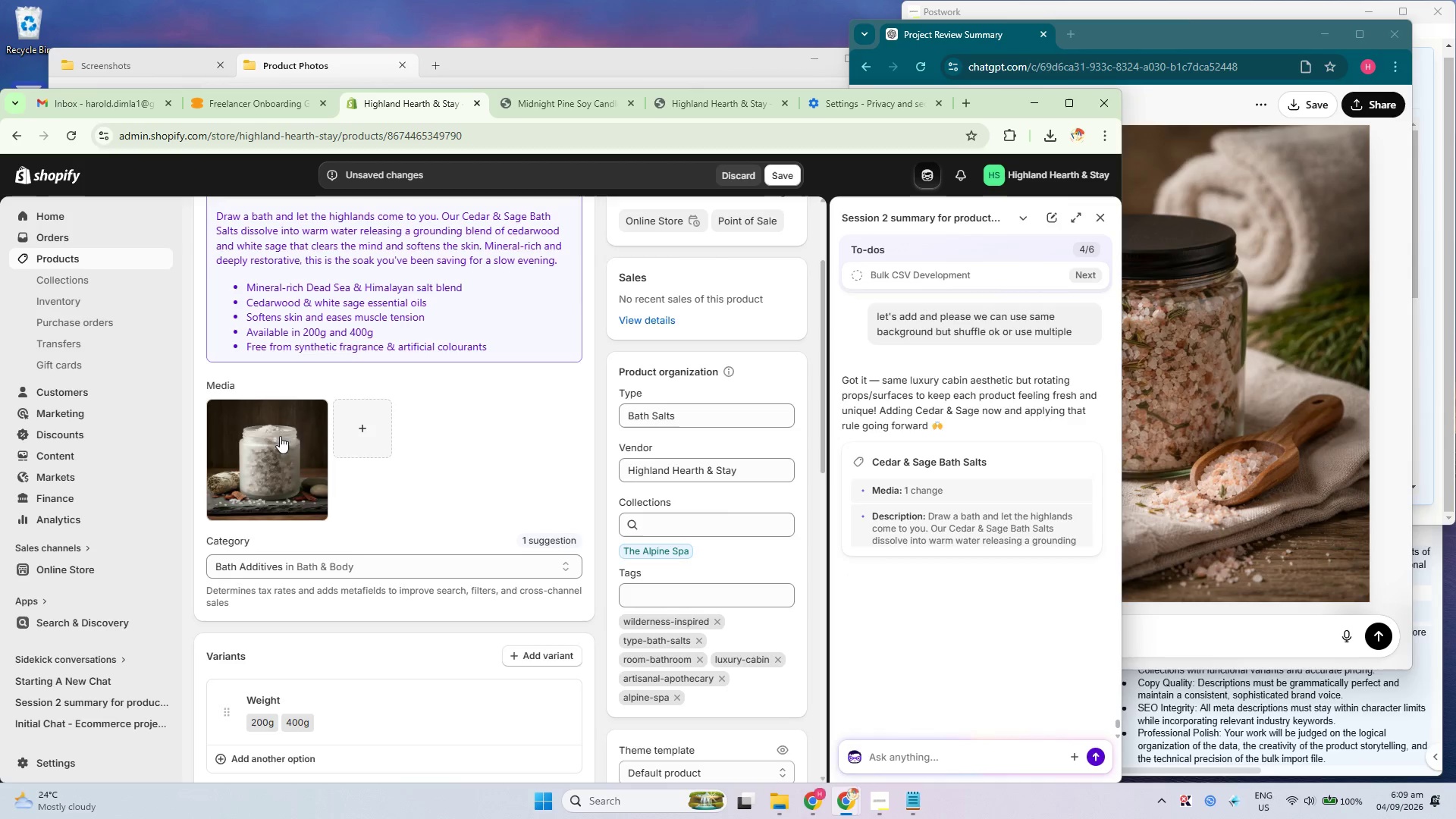 
scroll: coordinate [284, 446], scroll_direction: up, amount: 1.0
 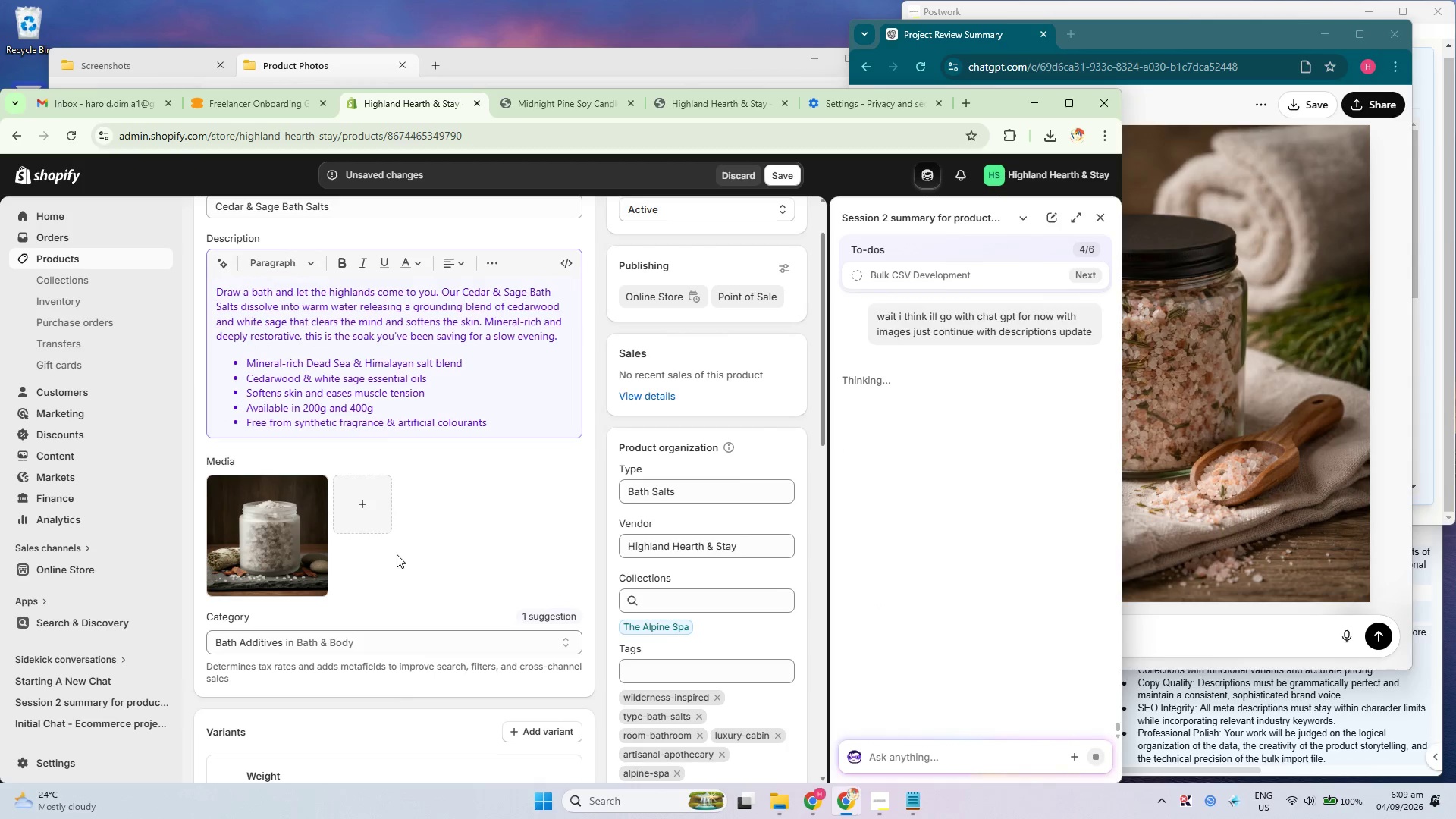 
left_click([276, 559])